 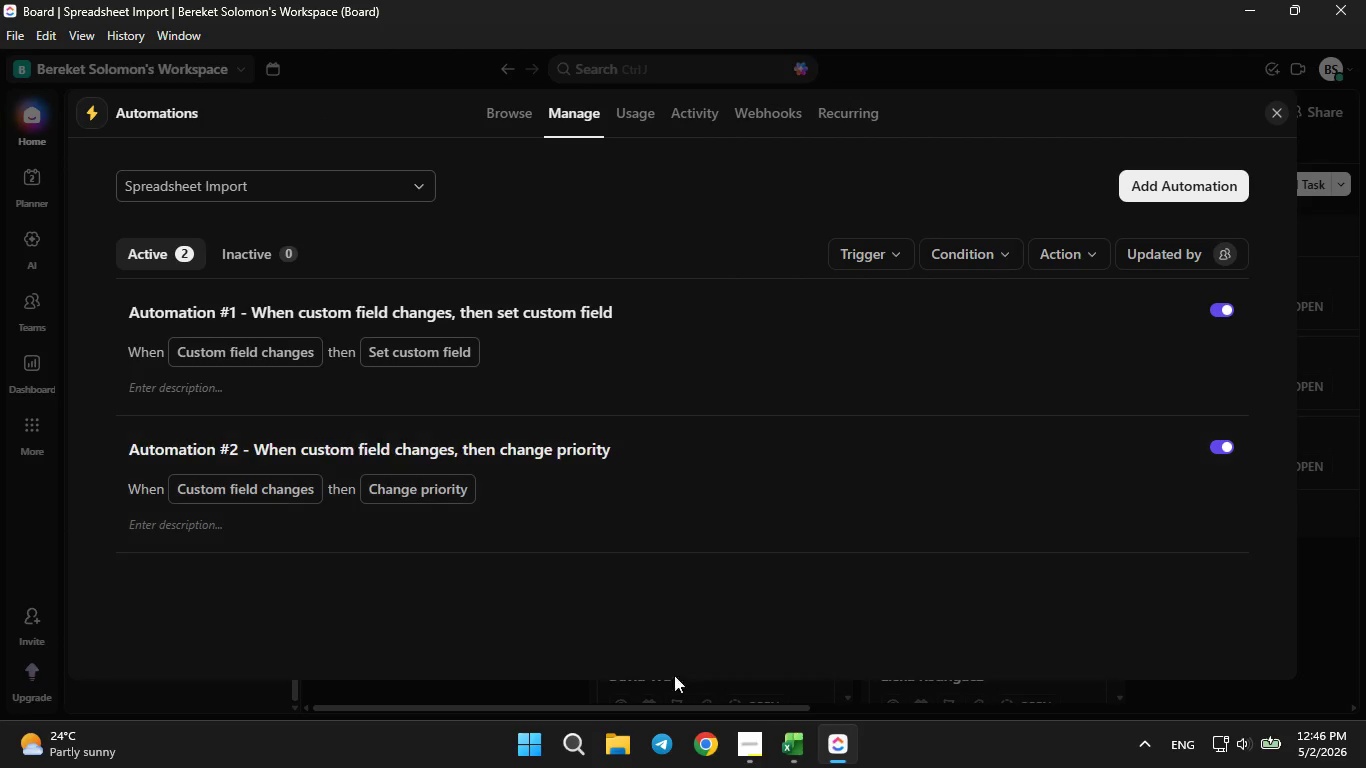 
left_click([237, 355])
 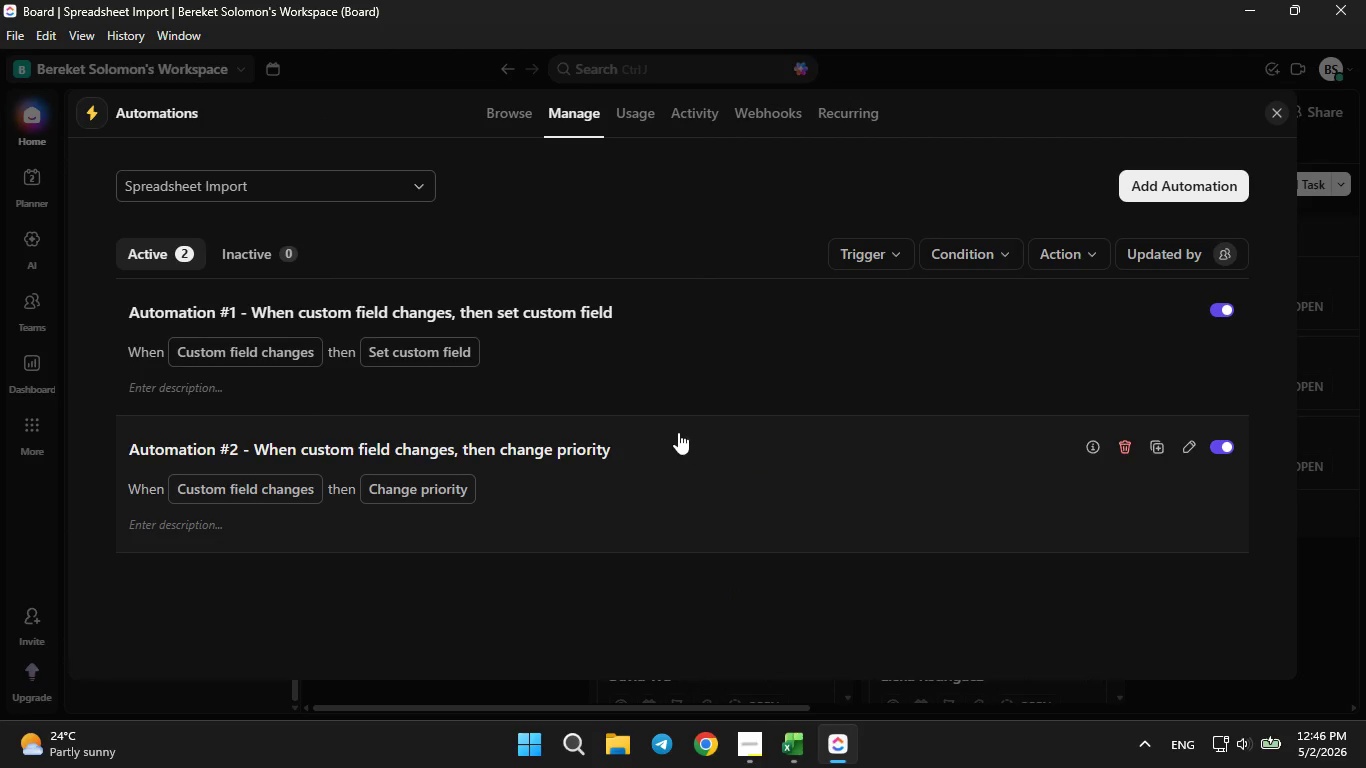 
left_click([704, 367])
 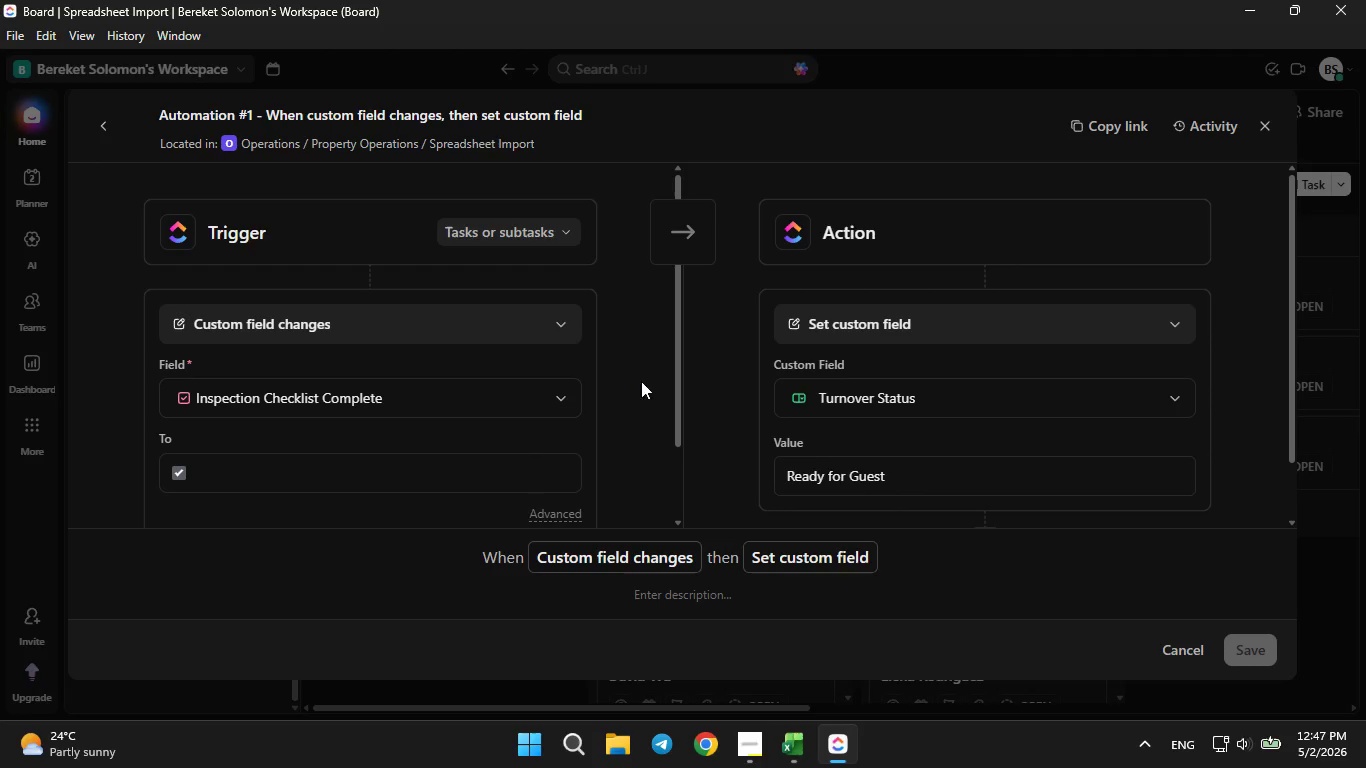 
wait(12.8)
 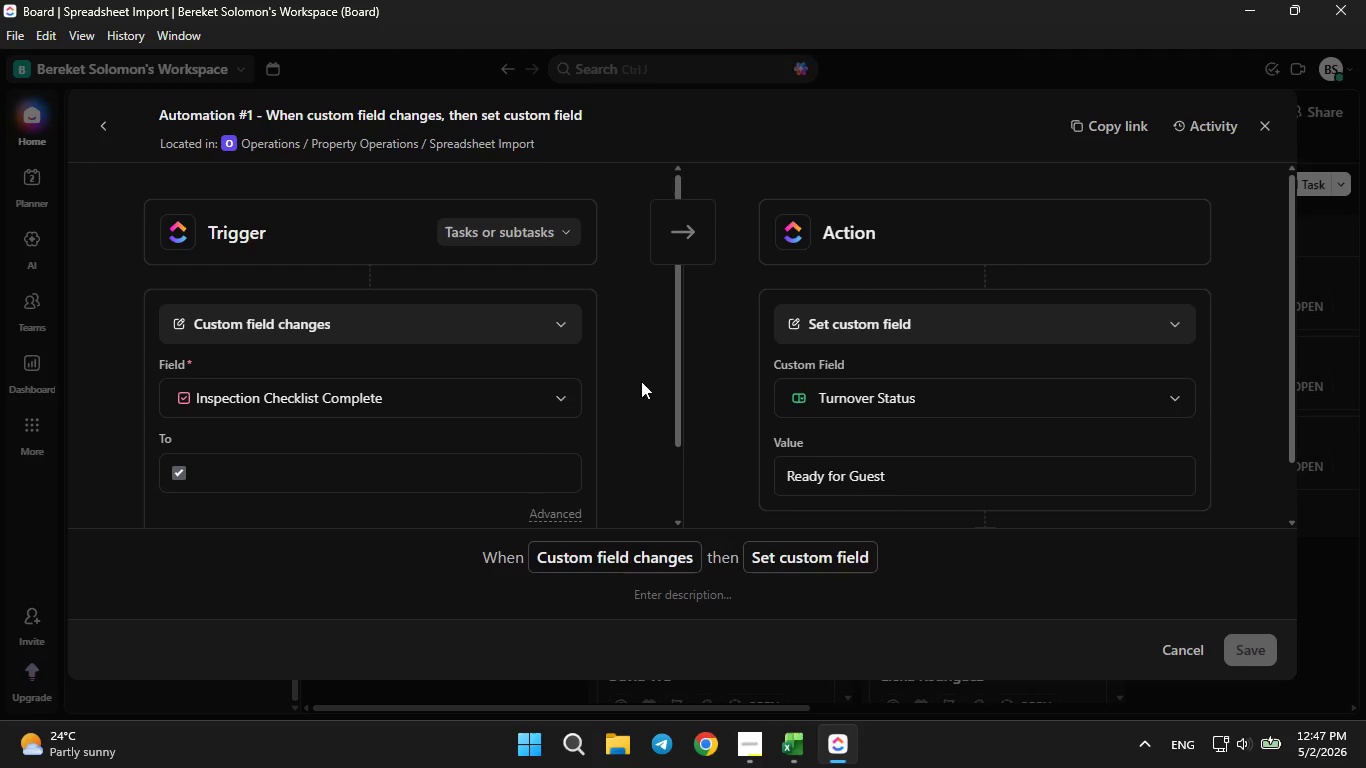 
left_click([1263, 125])
 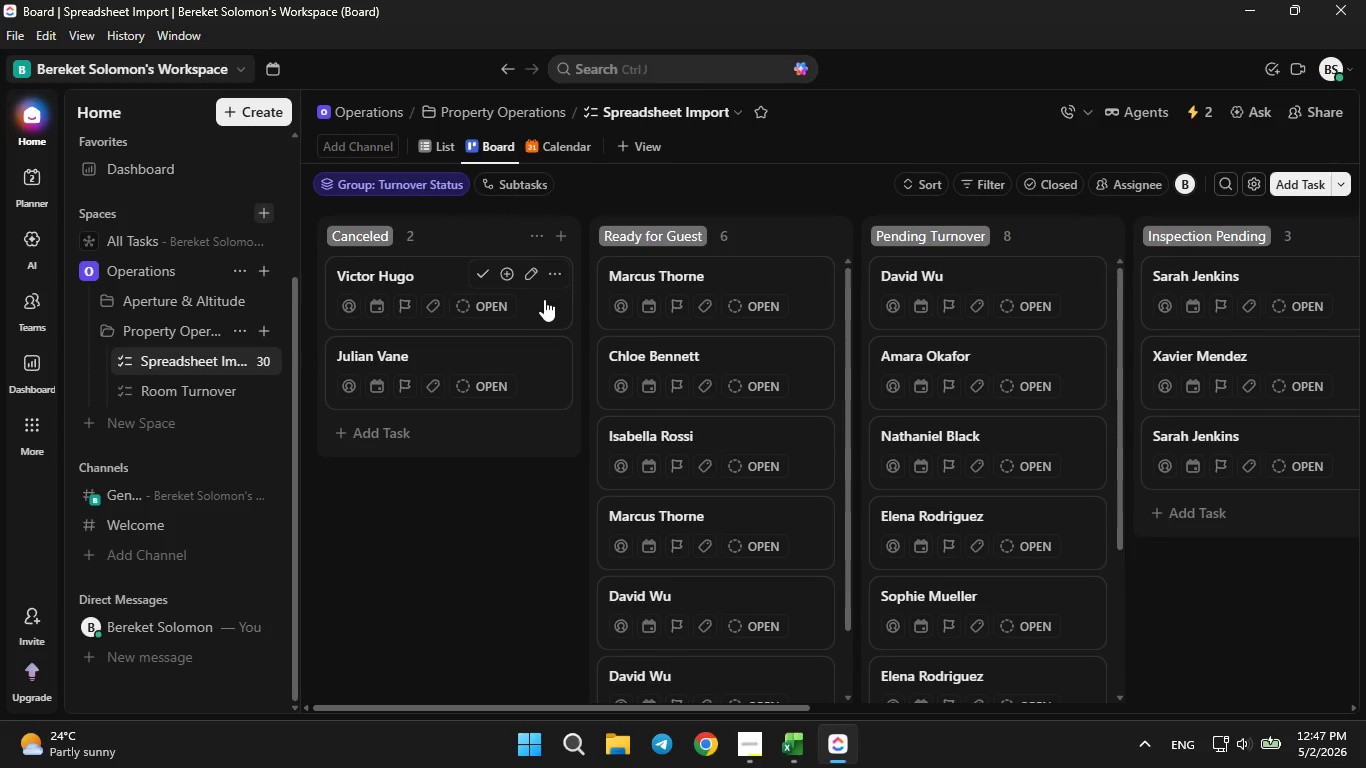 
left_click([541, 310])
 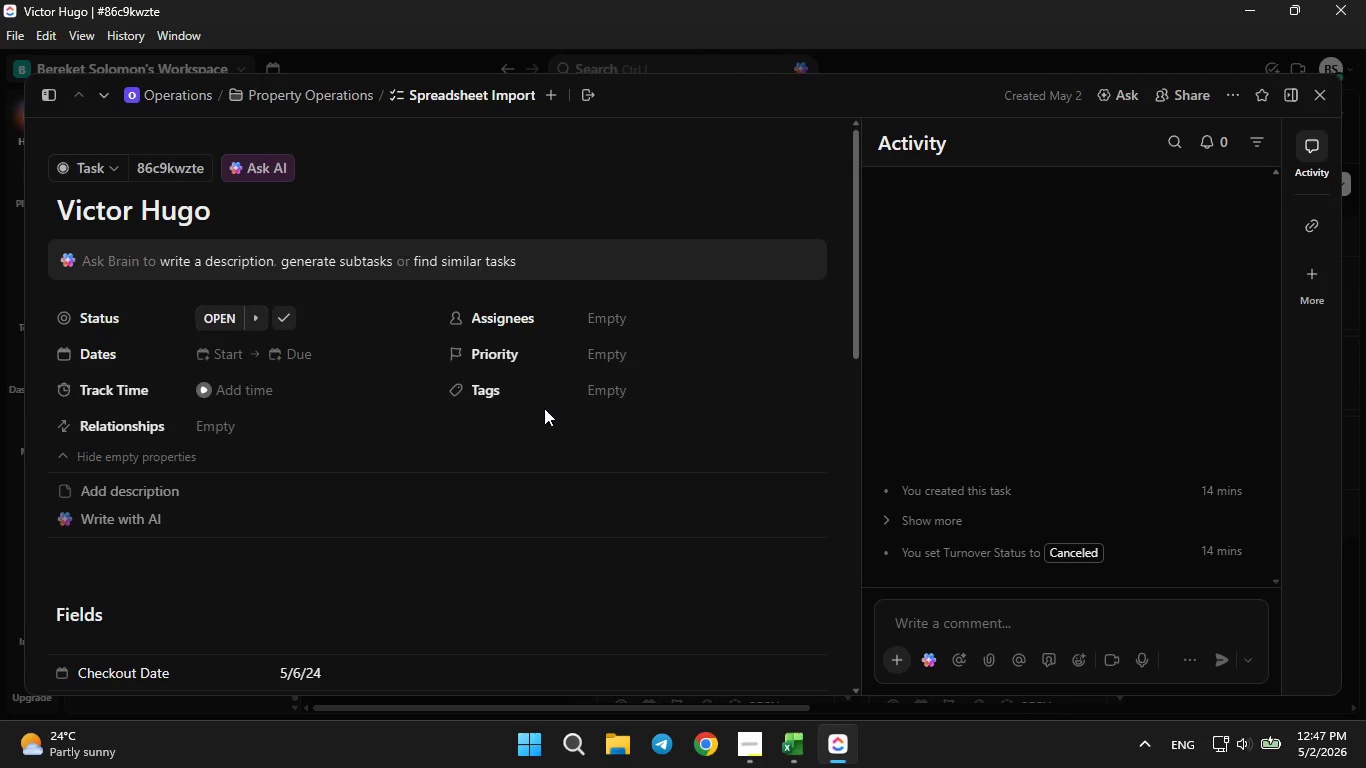 
scroll: coordinate [544, 408], scroll_direction: down, amount: 2.0
 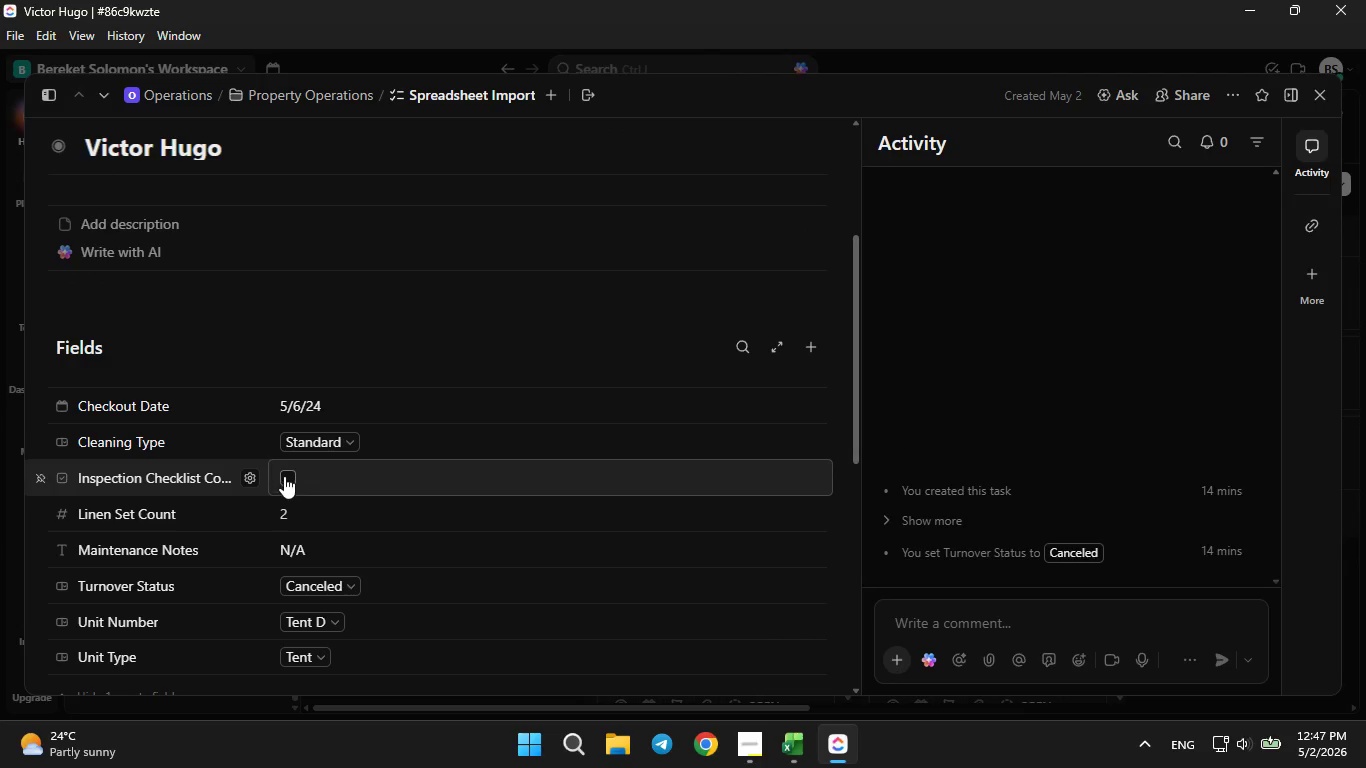 
left_click([284, 476])
 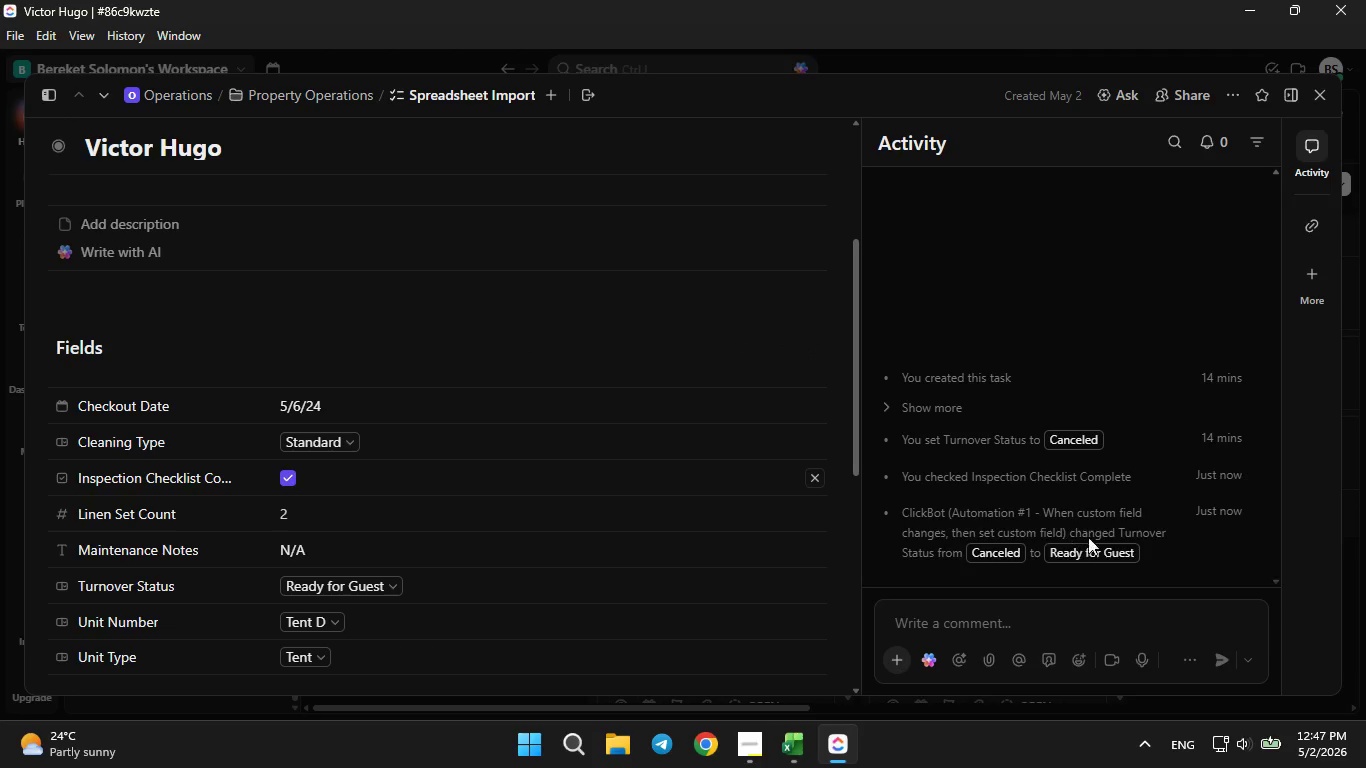 
wait(16.65)
 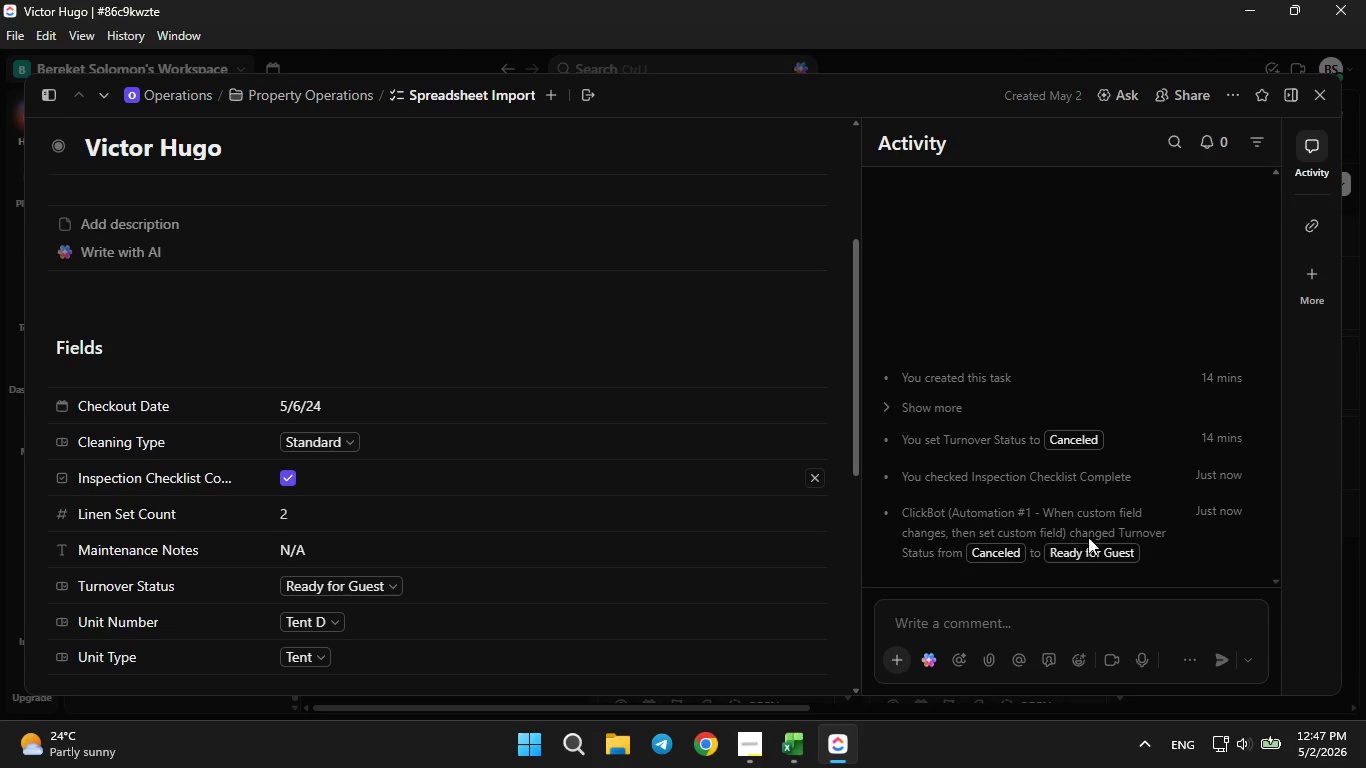 
mouse_move([1299, 122])
 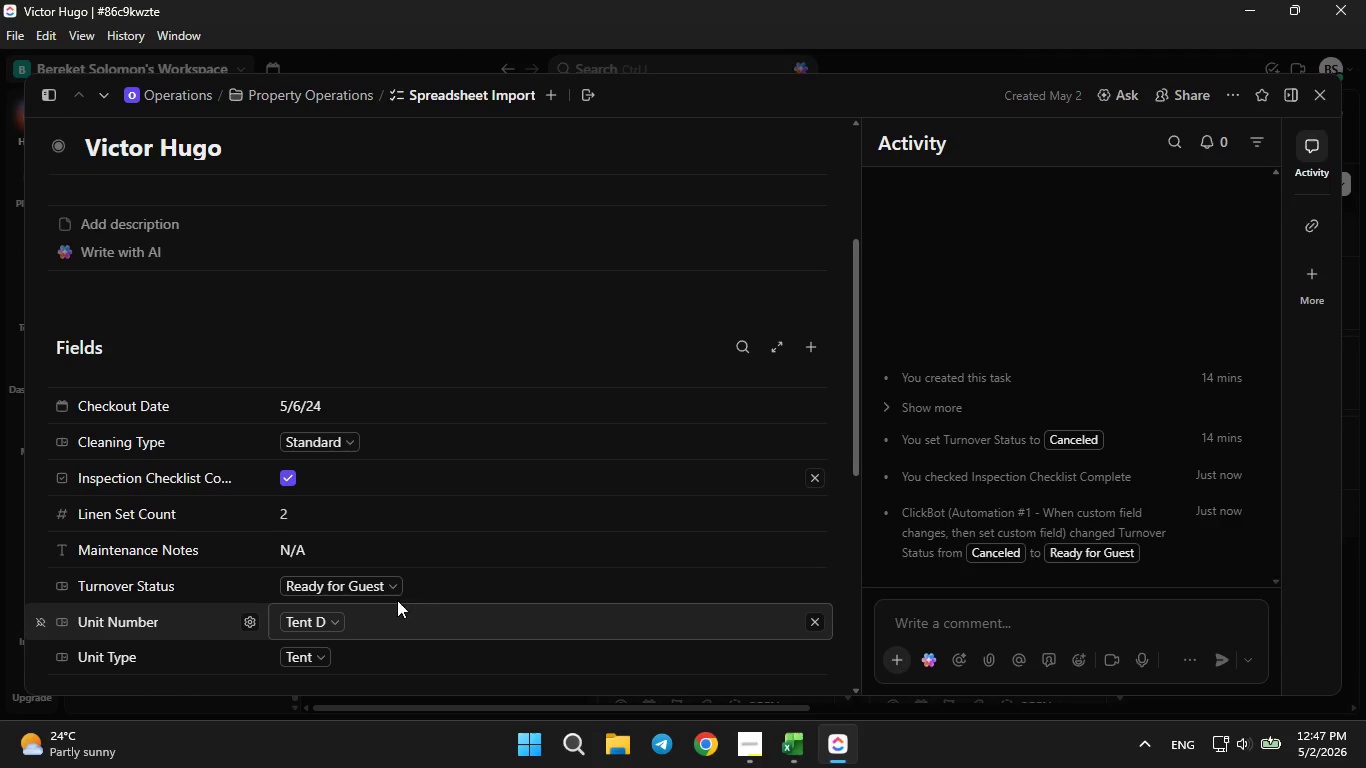 
left_click([387, 587])
 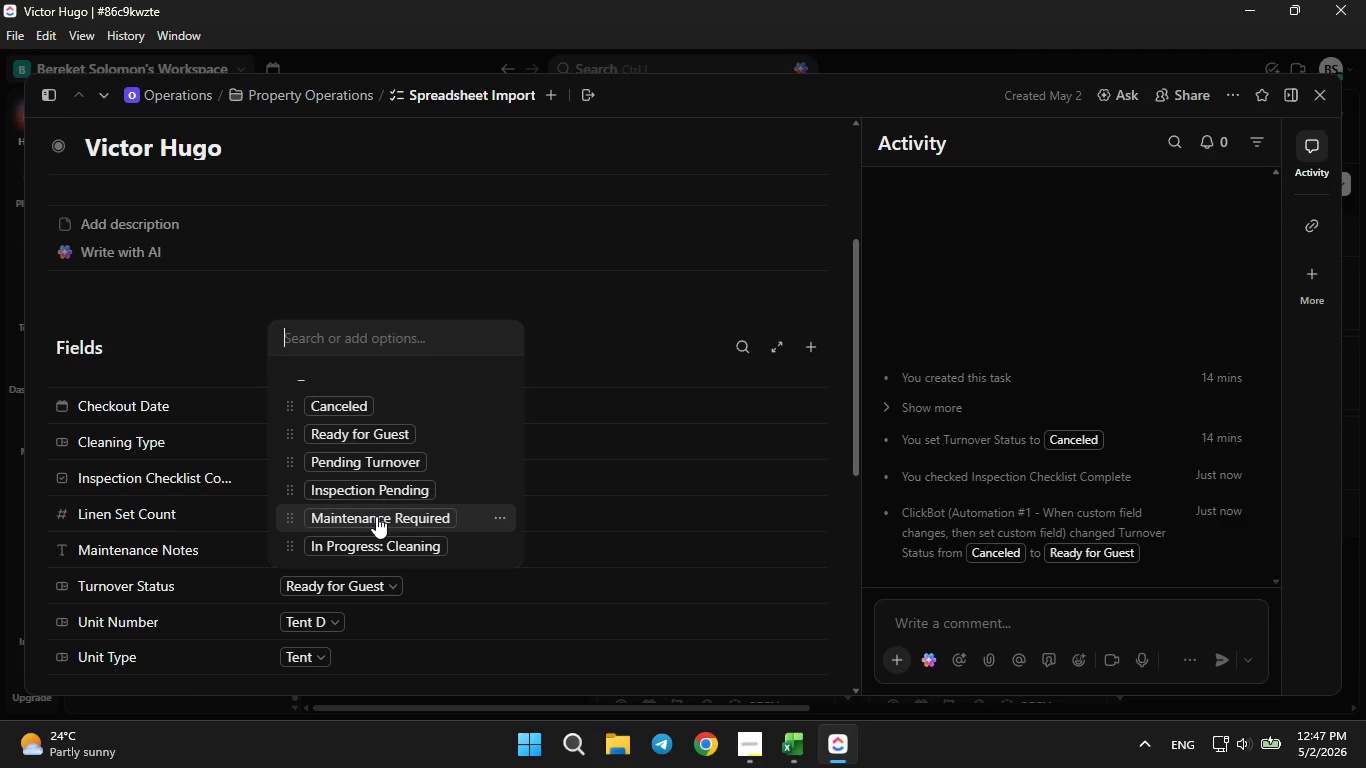 
left_click([376, 513])
 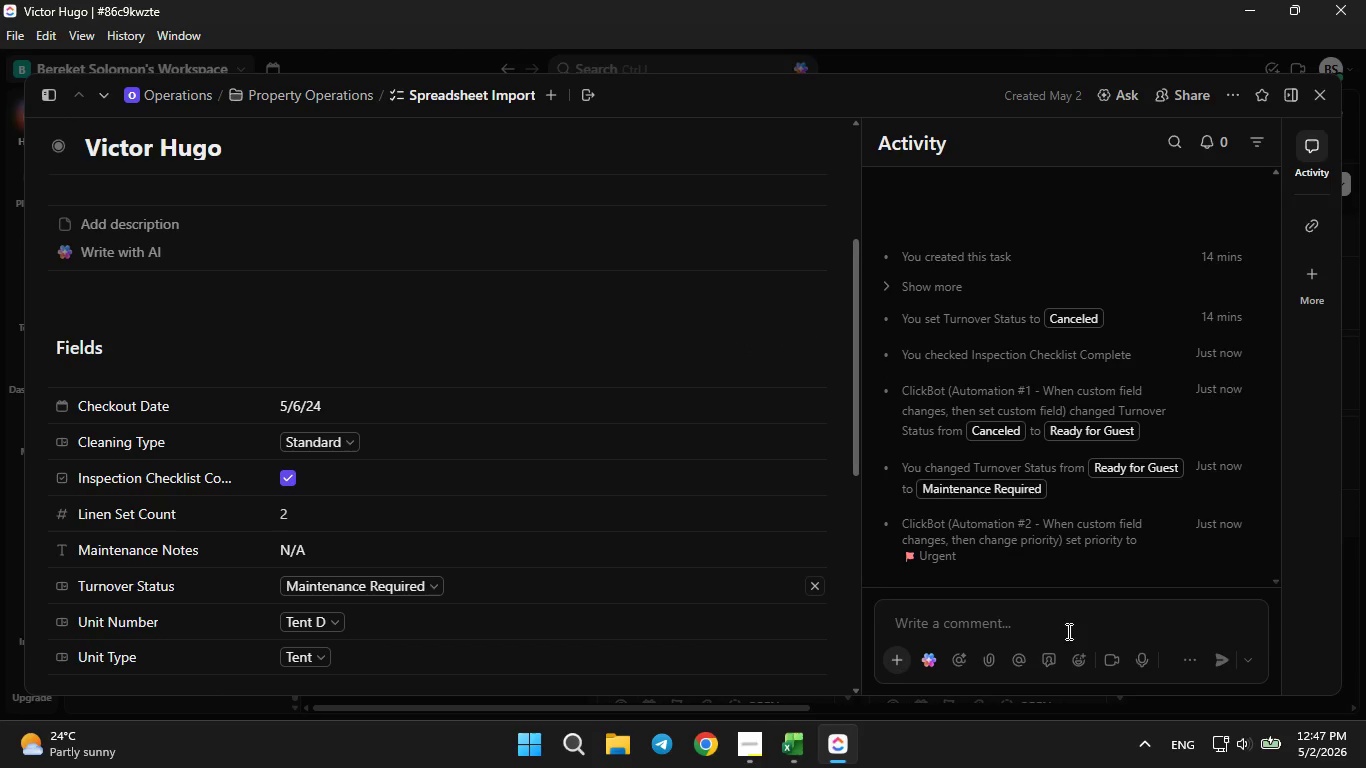 
wait(7.17)
 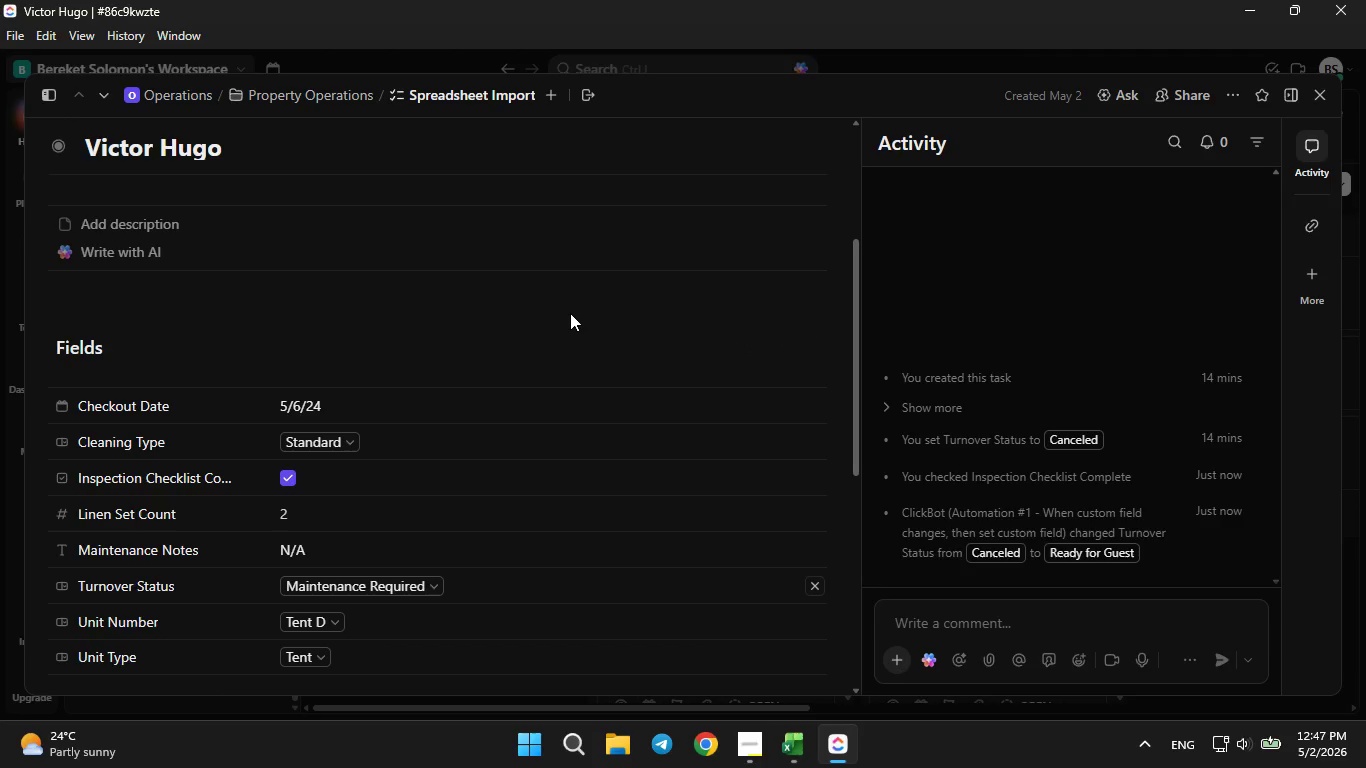 
left_click([1322, 107])
 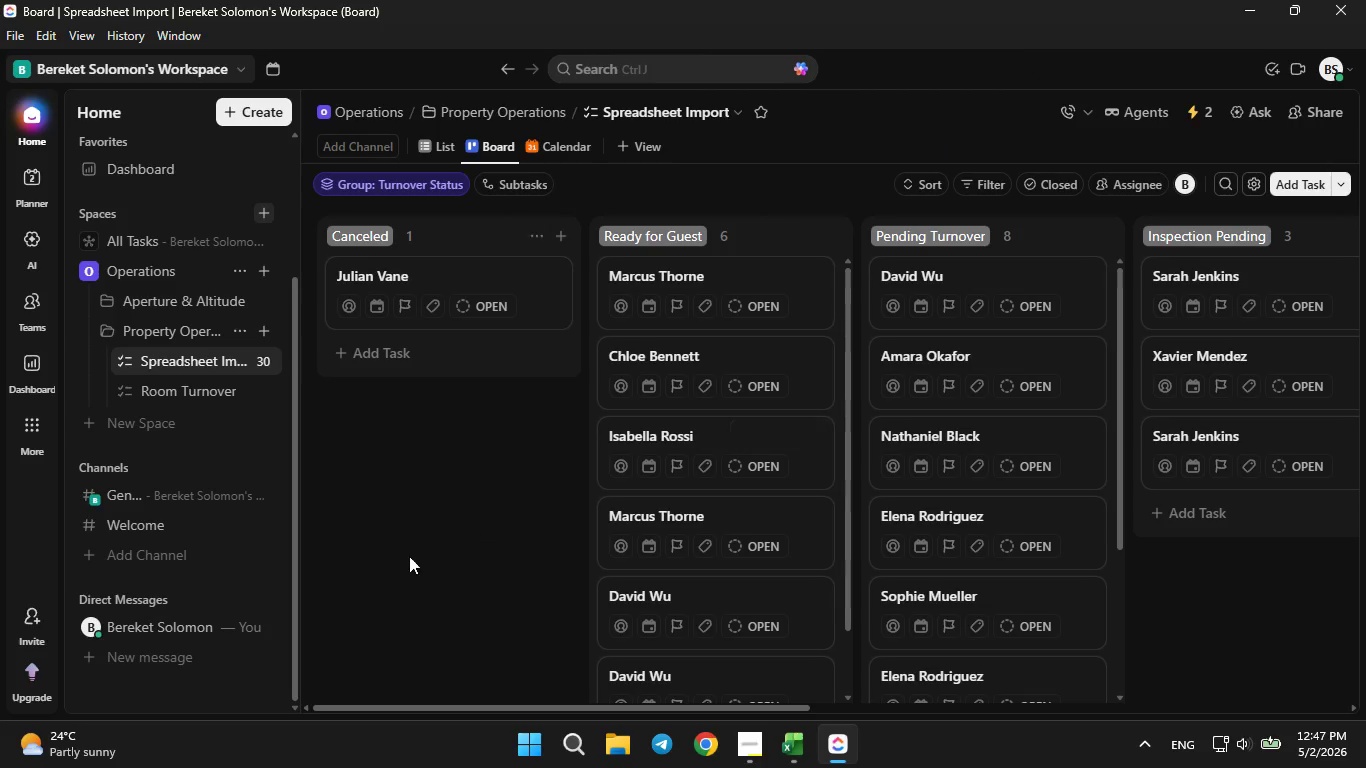 
scroll: coordinate [395, 579], scroll_direction: up, amount: 2.0
 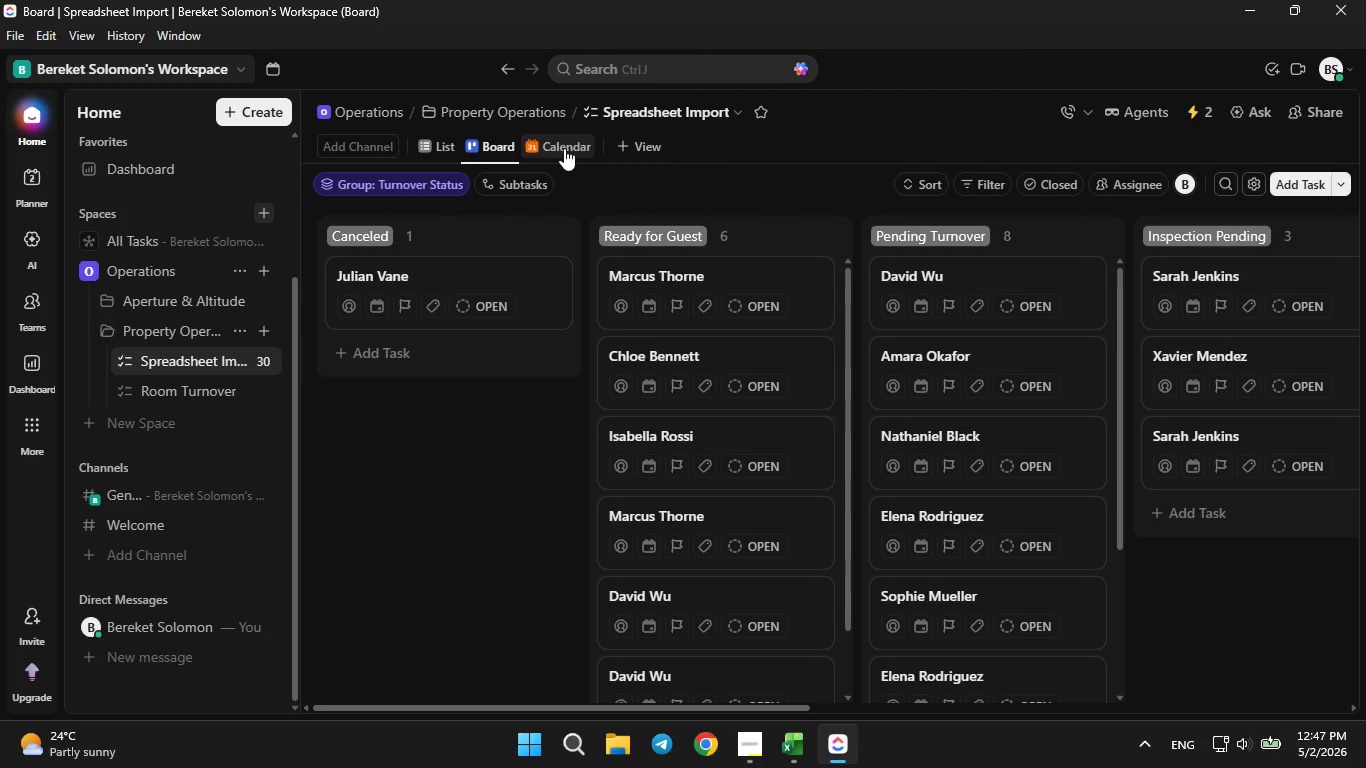 
left_click([564, 146])
 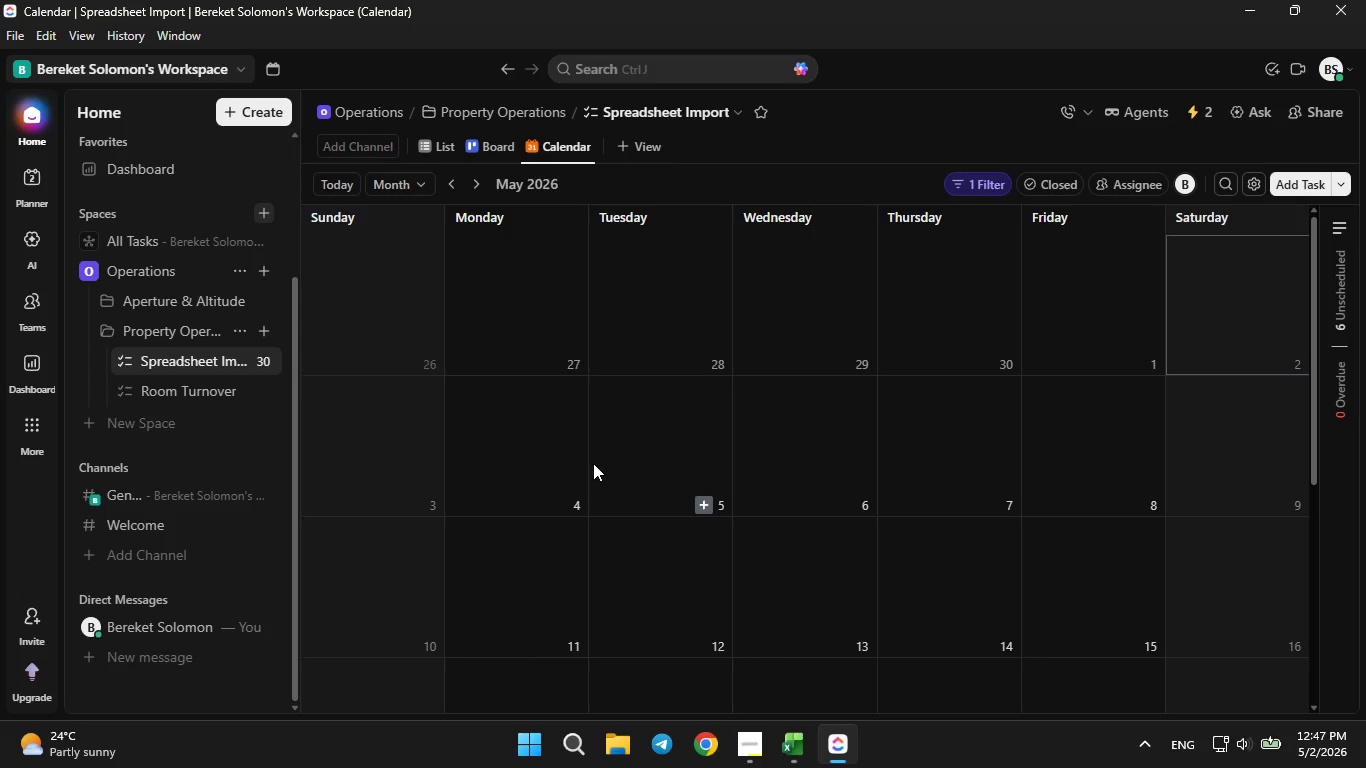 
left_click([533, 184])
 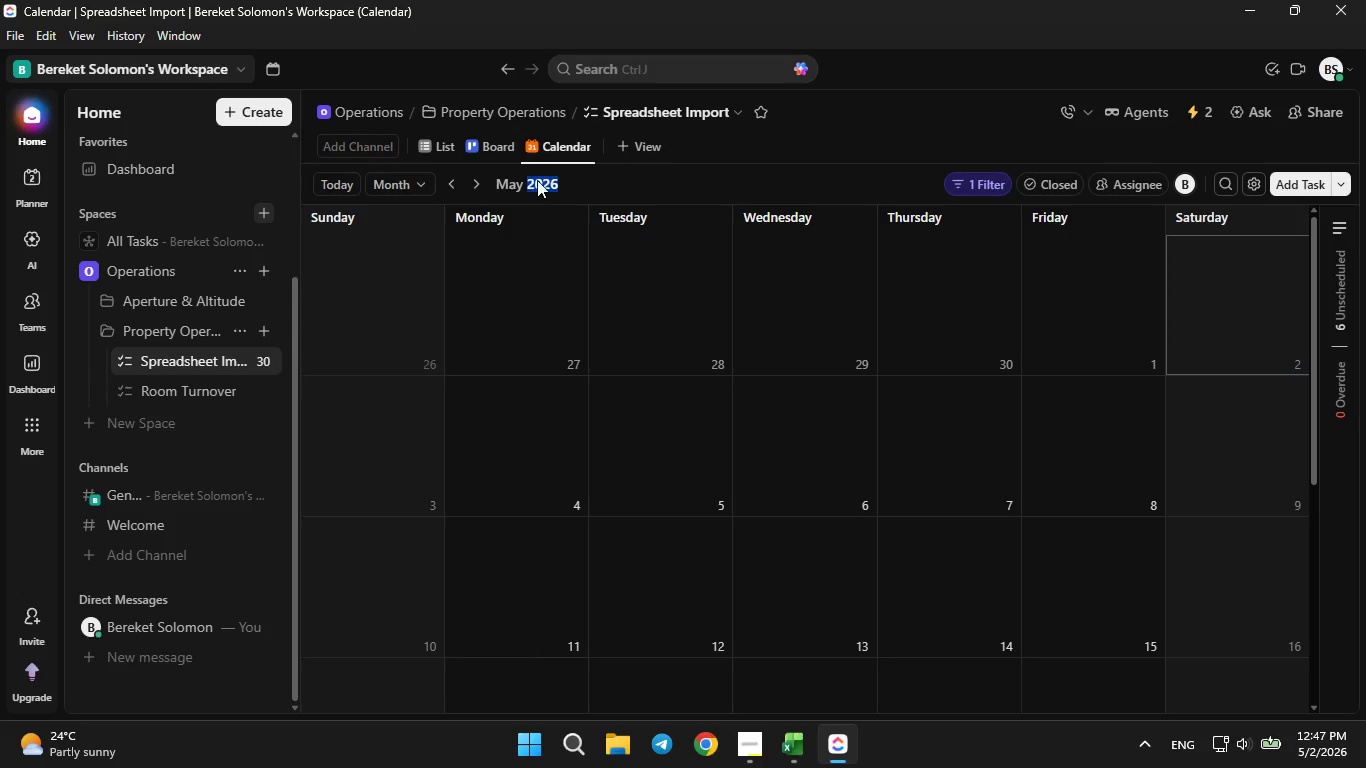 
left_click([537, 180])
 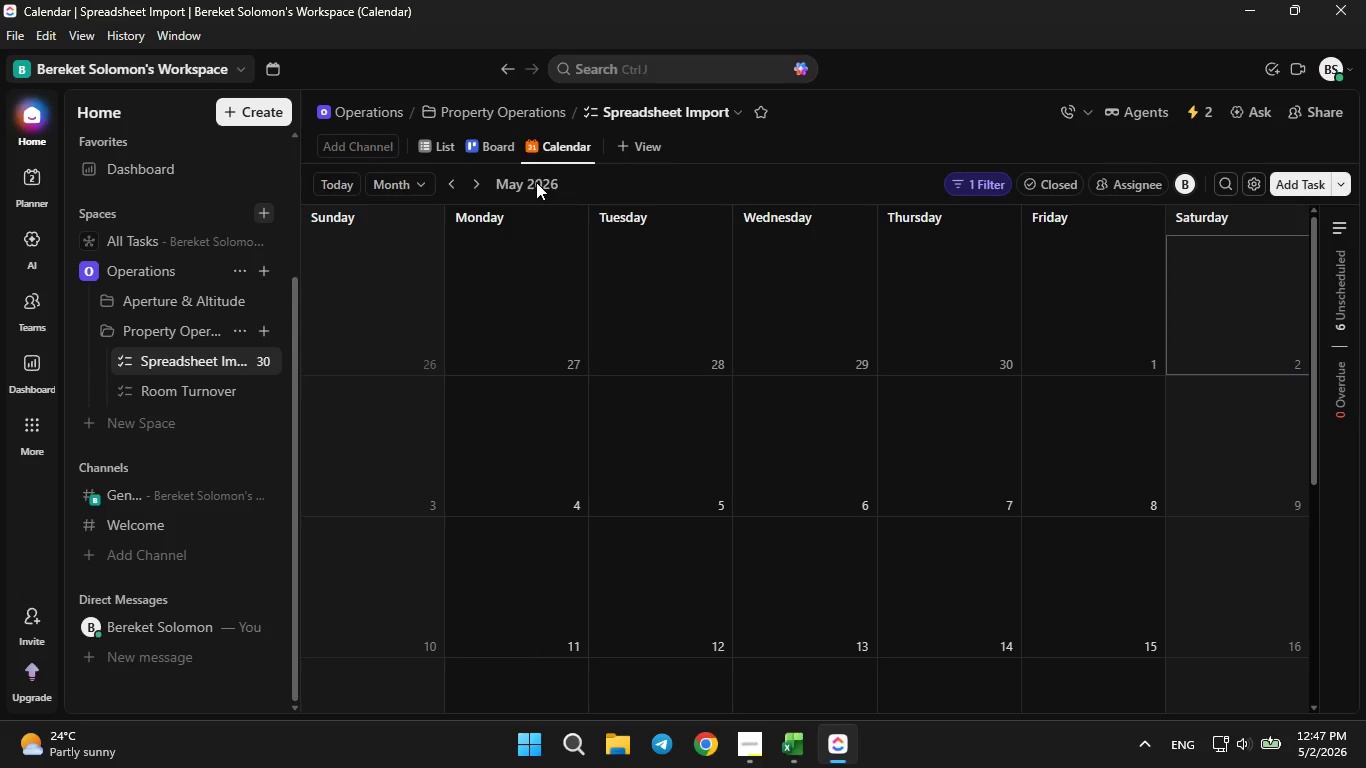 
right_click([536, 182])
 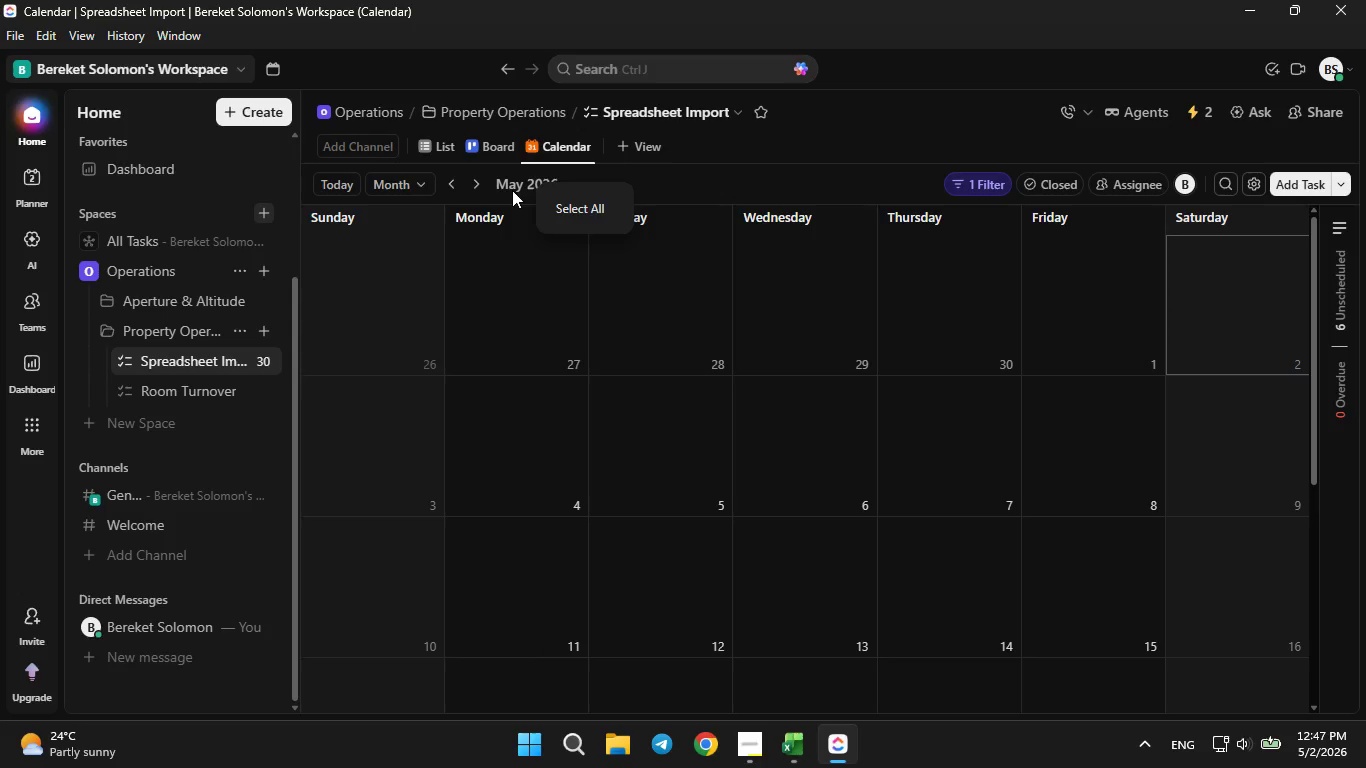 
left_click([512, 188])
 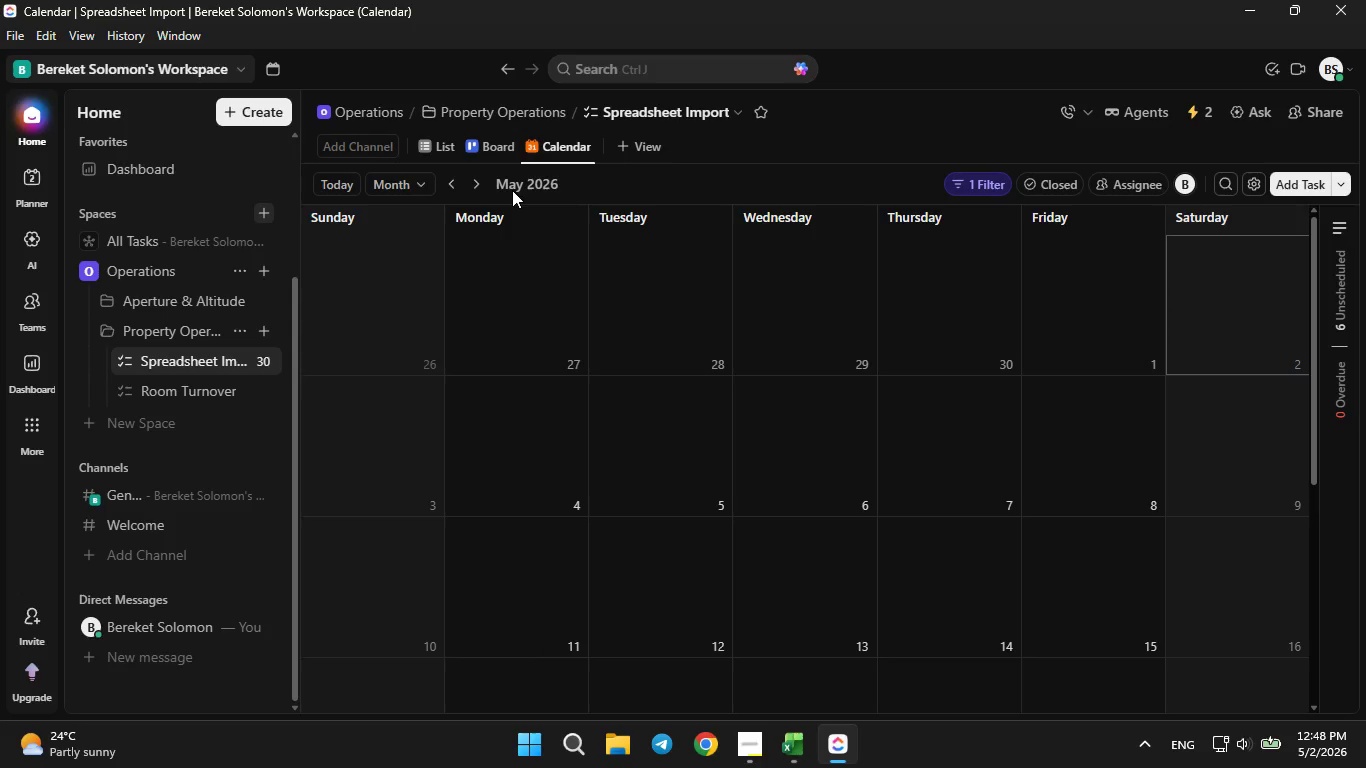 
left_click([512, 188])
 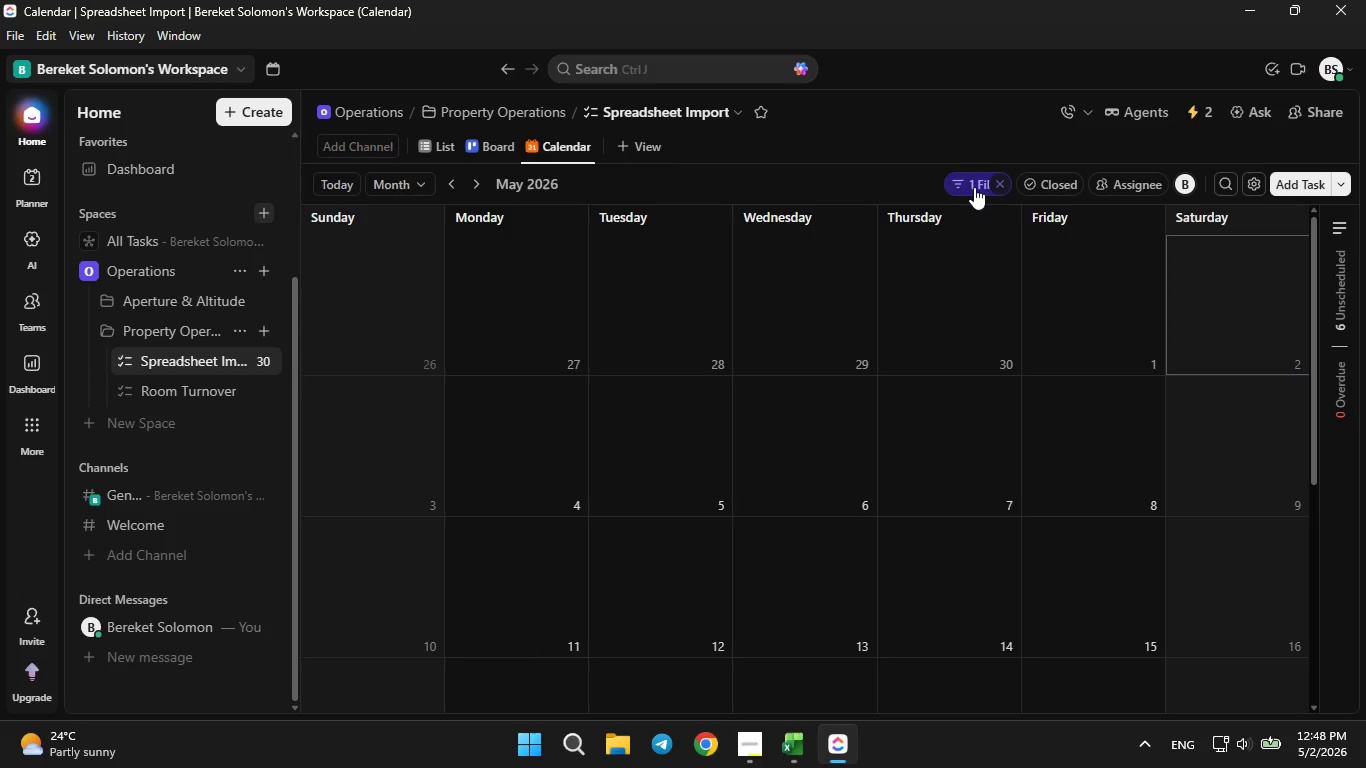 
left_click([984, 180])
 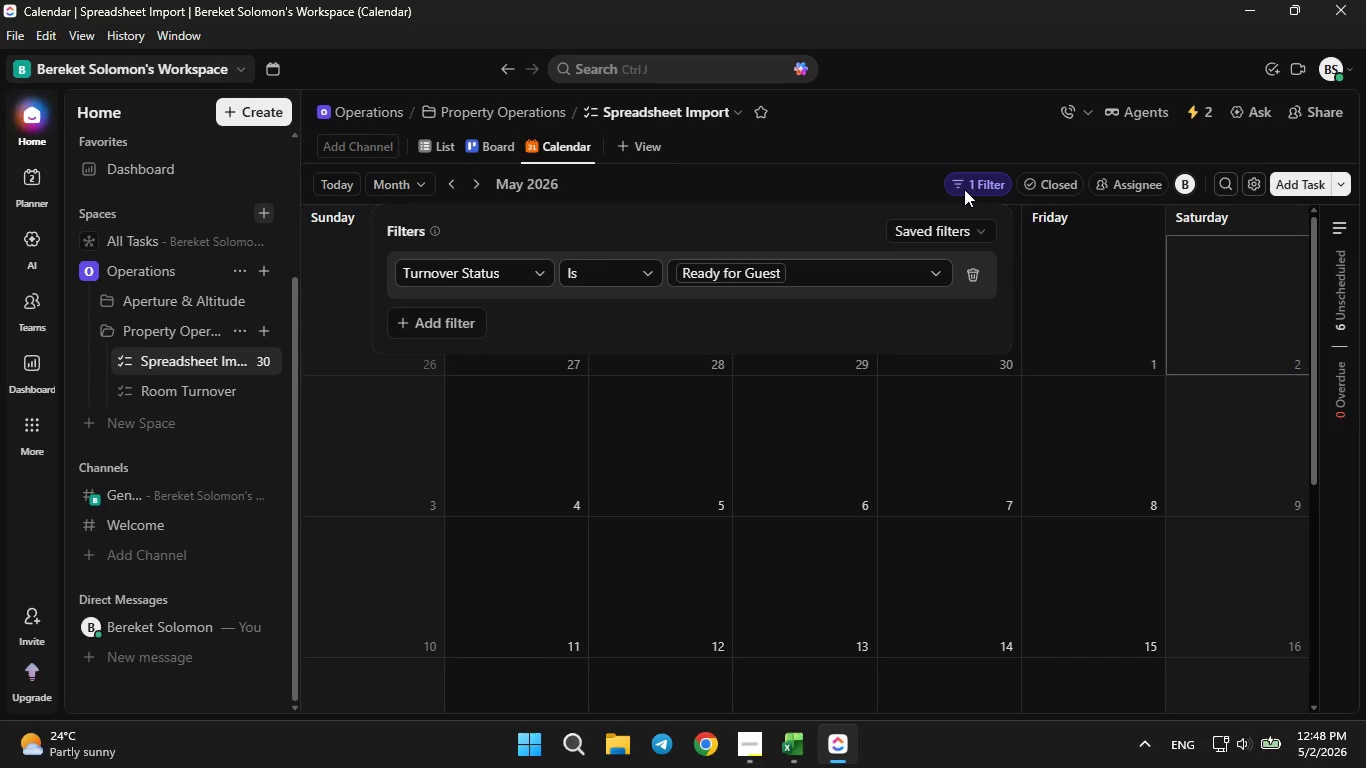 
left_click([964, 189])
 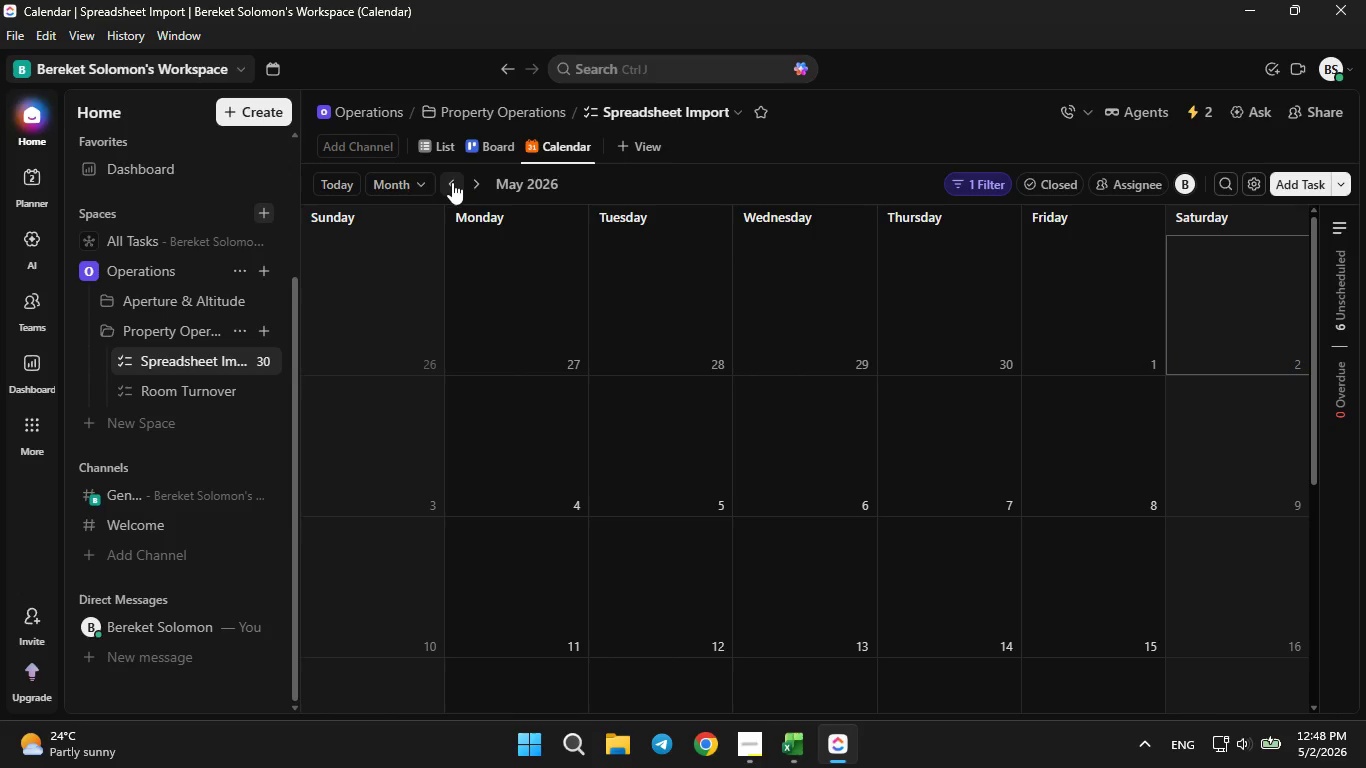 
double_click([454, 180])
 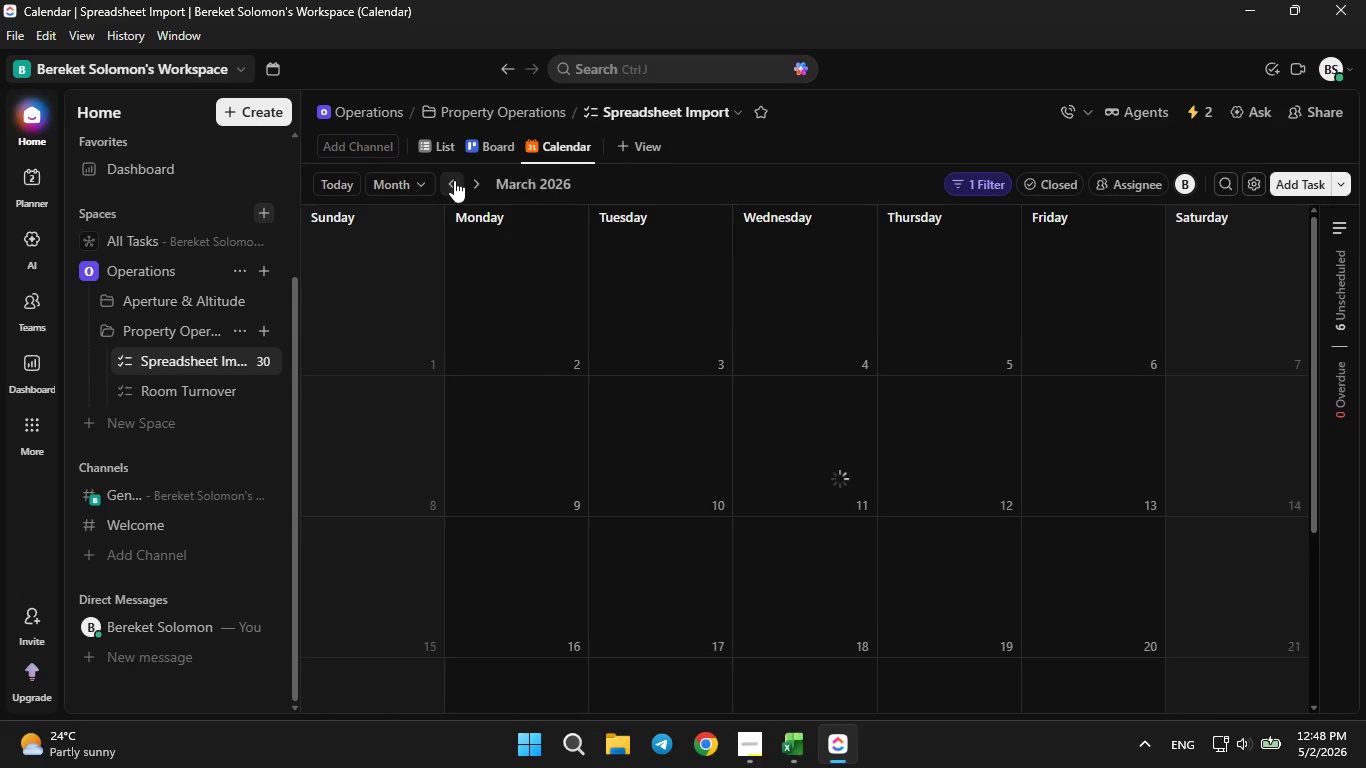 
triple_click([454, 180])
 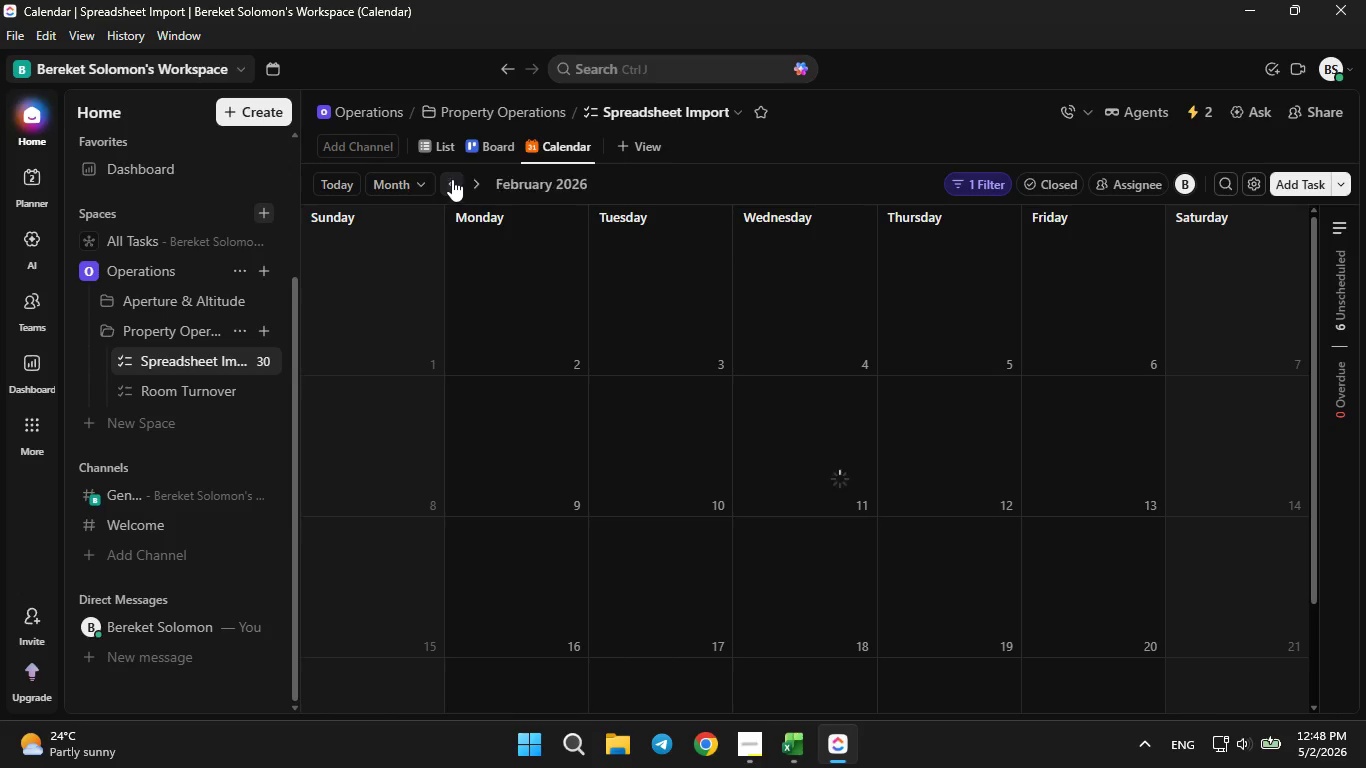 
triple_click([452, 179])
 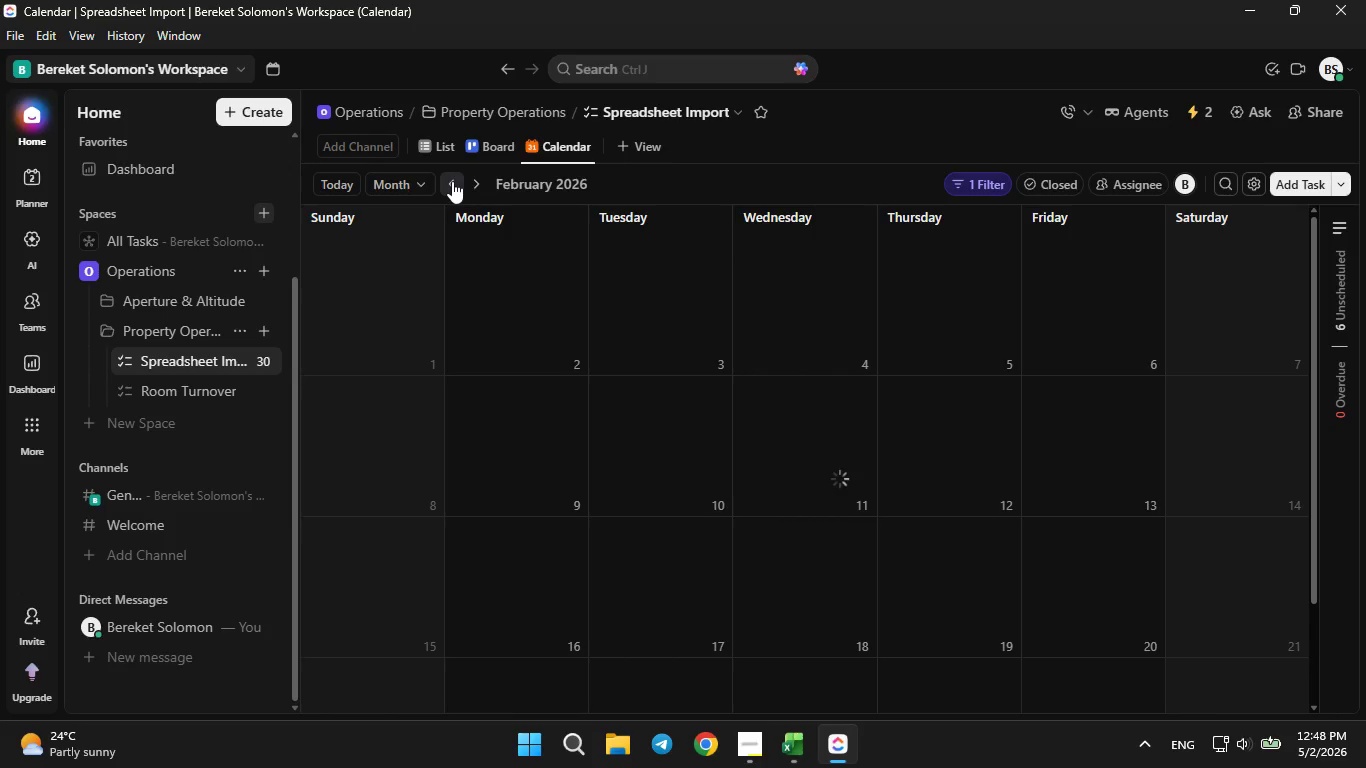 
triple_click([452, 179])
 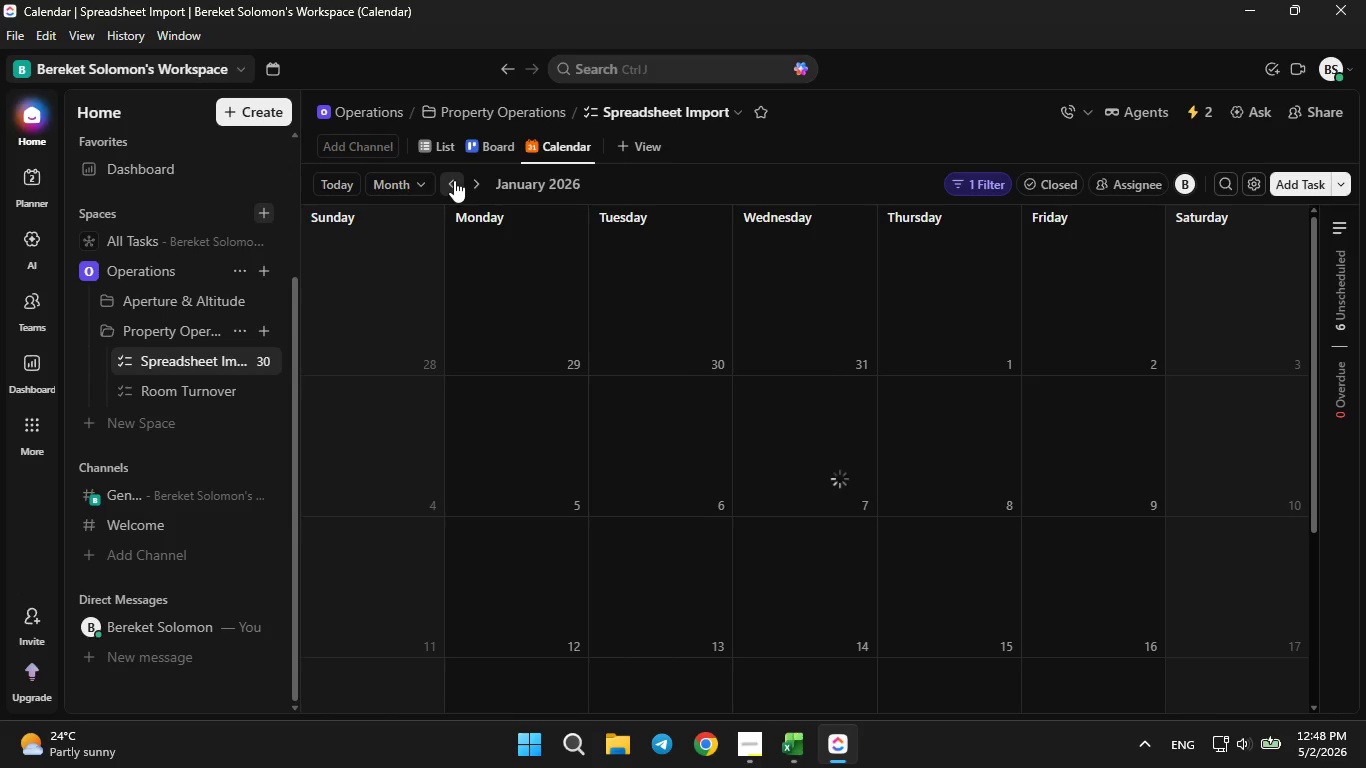 
triple_click([454, 180])
 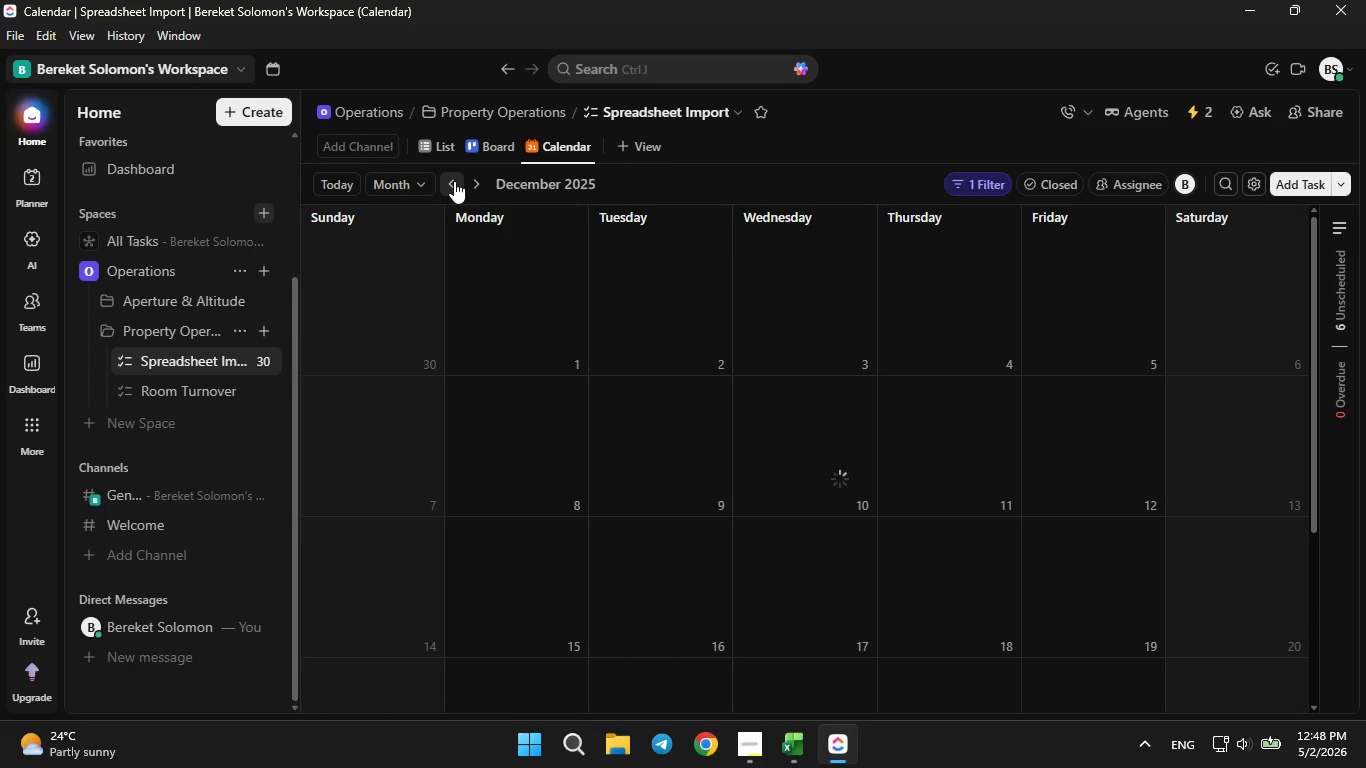 
triple_click([454, 180])
 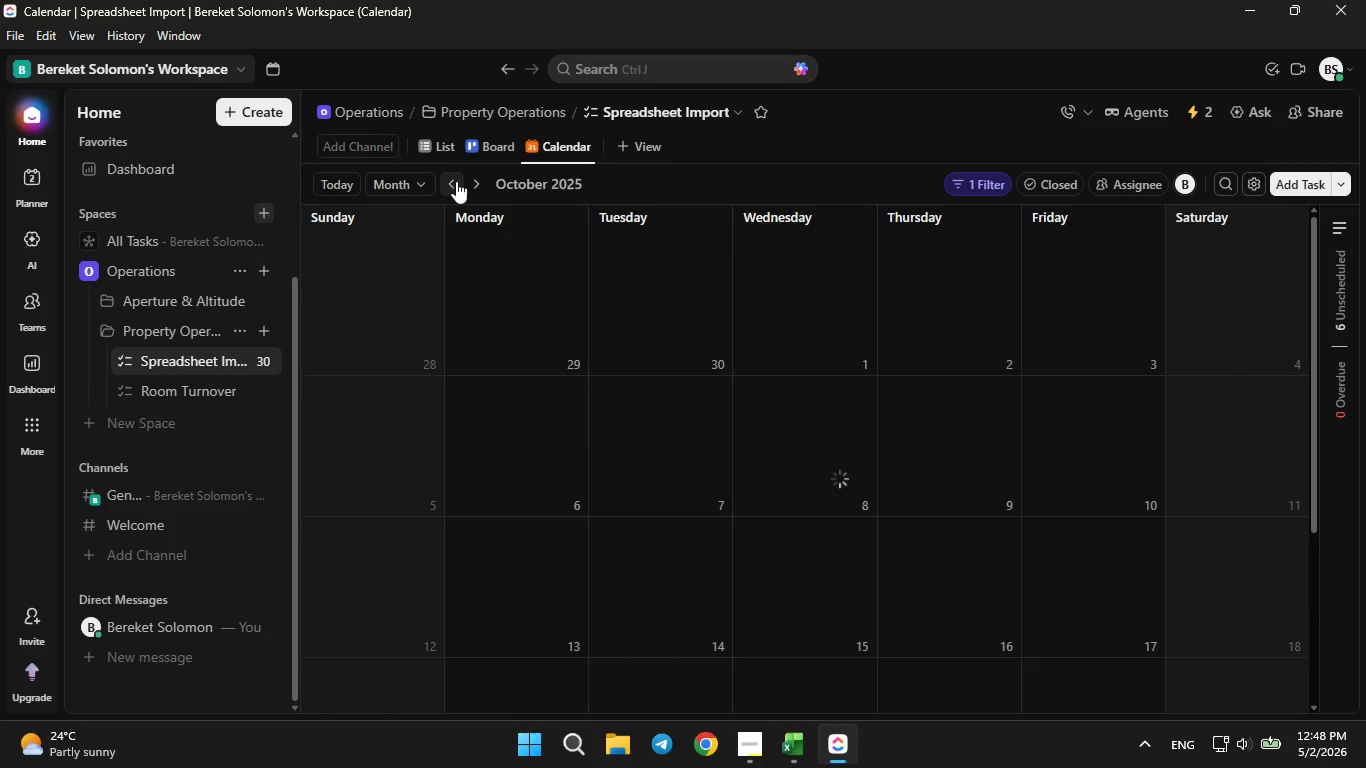 
triple_click([456, 180])
 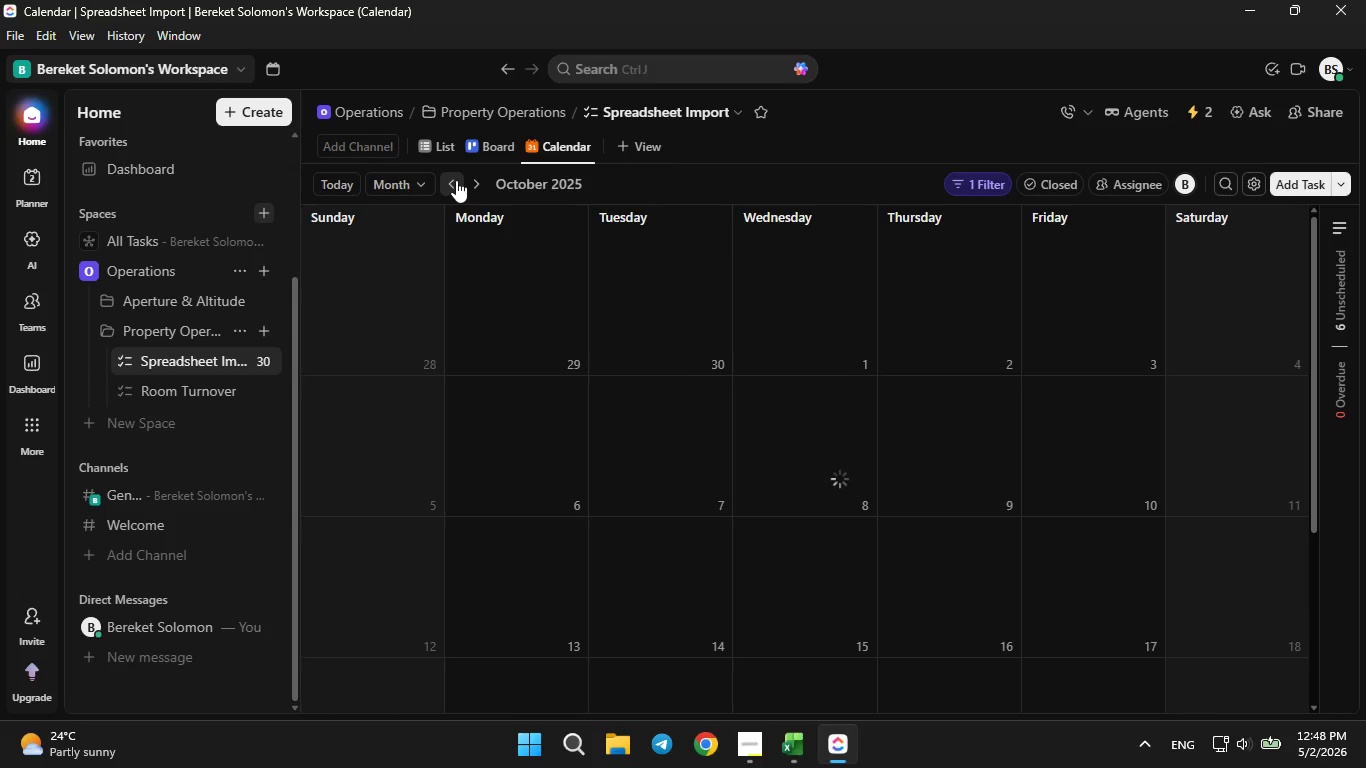 
triple_click([456, 180])
 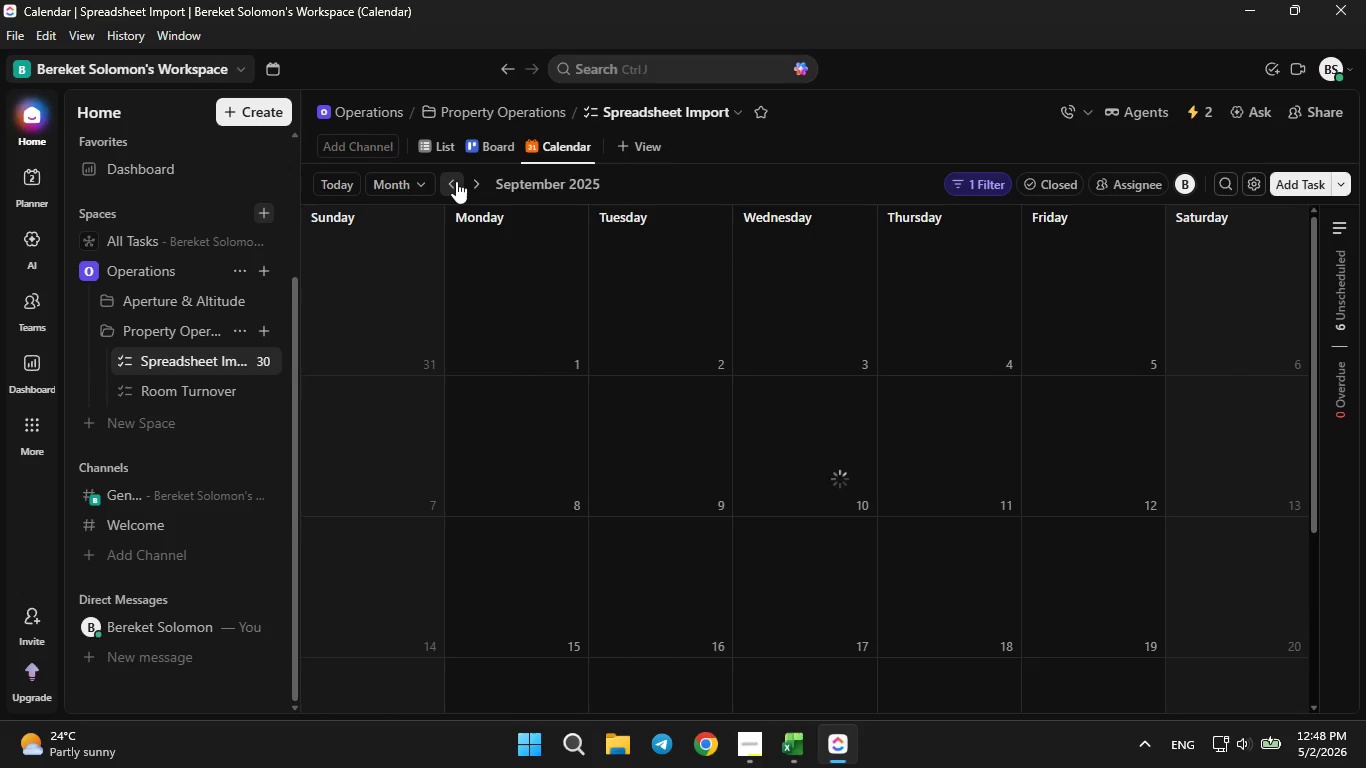 
triple_click([455, 180])
 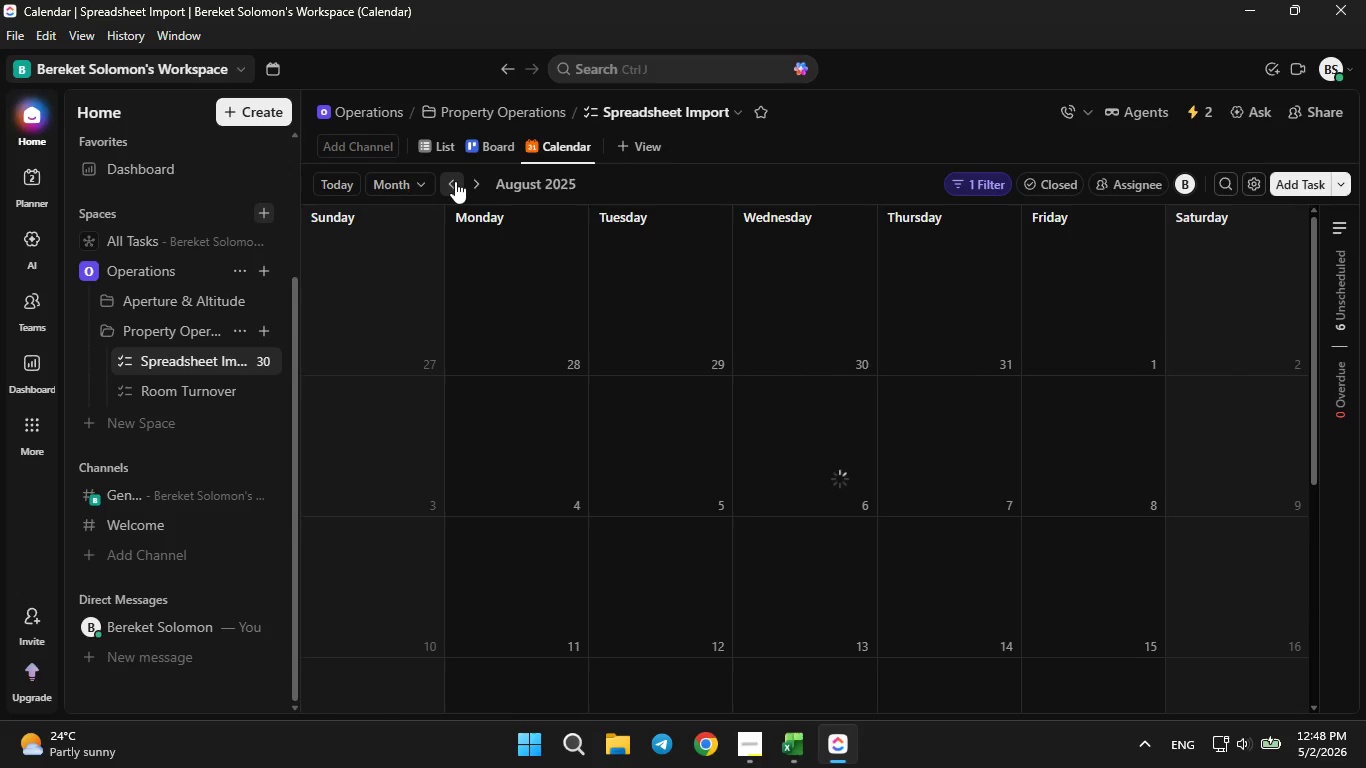 
triple_click([455, 180])
 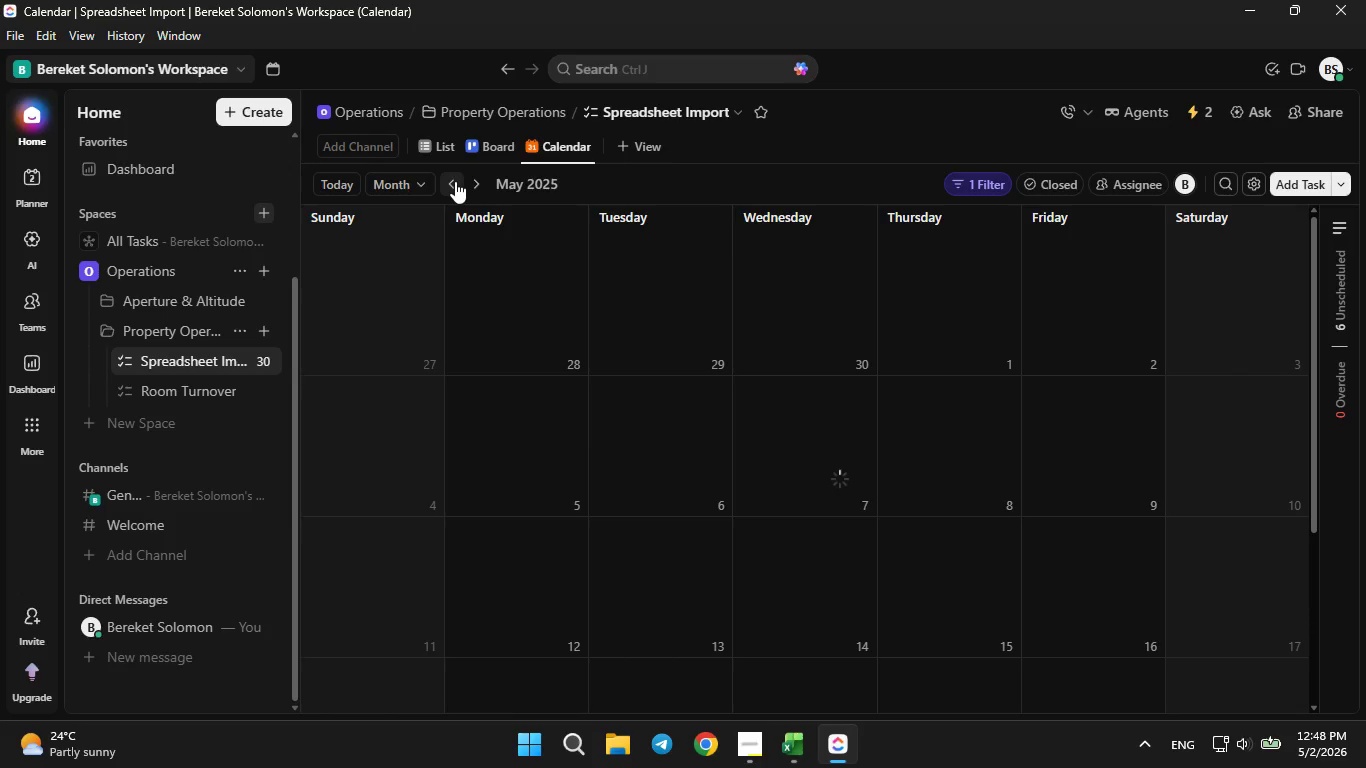 
left_click([455, 180])
 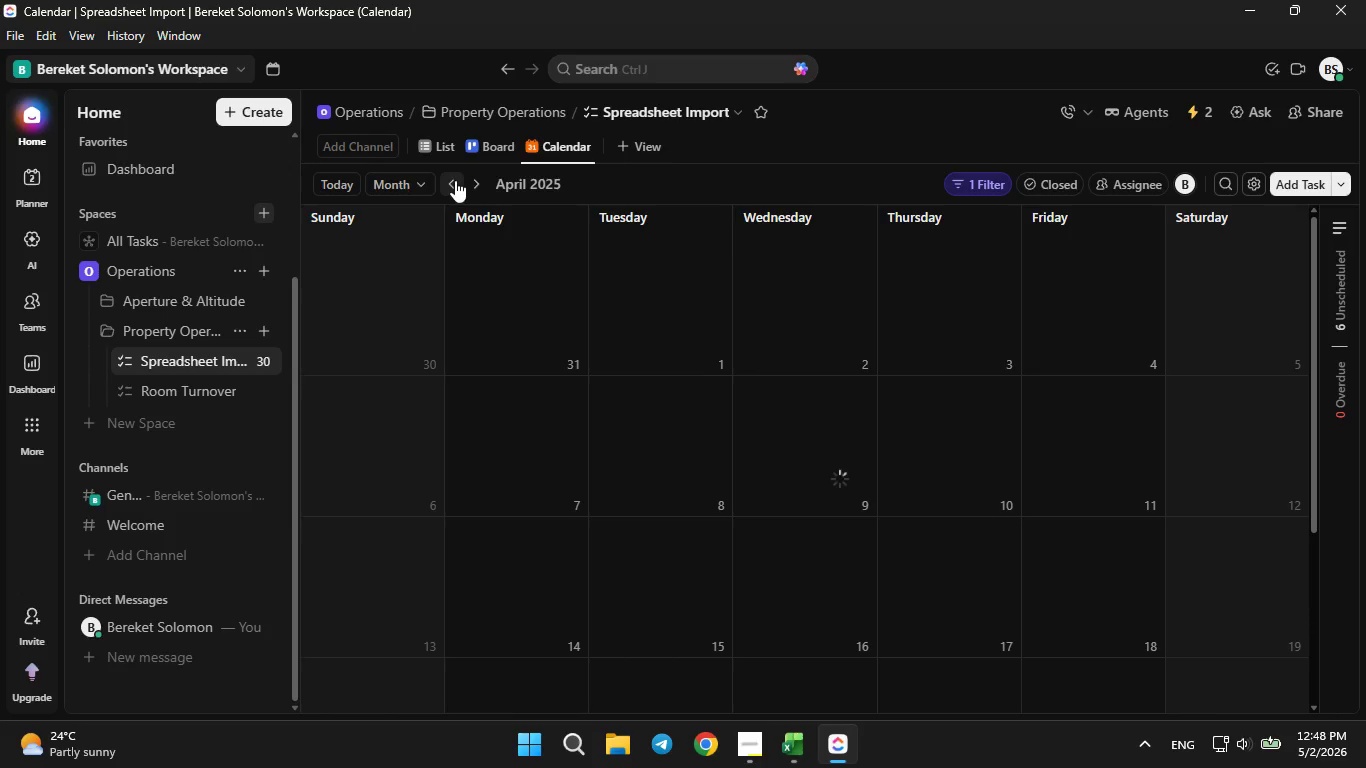 
double_click([455, 180])
 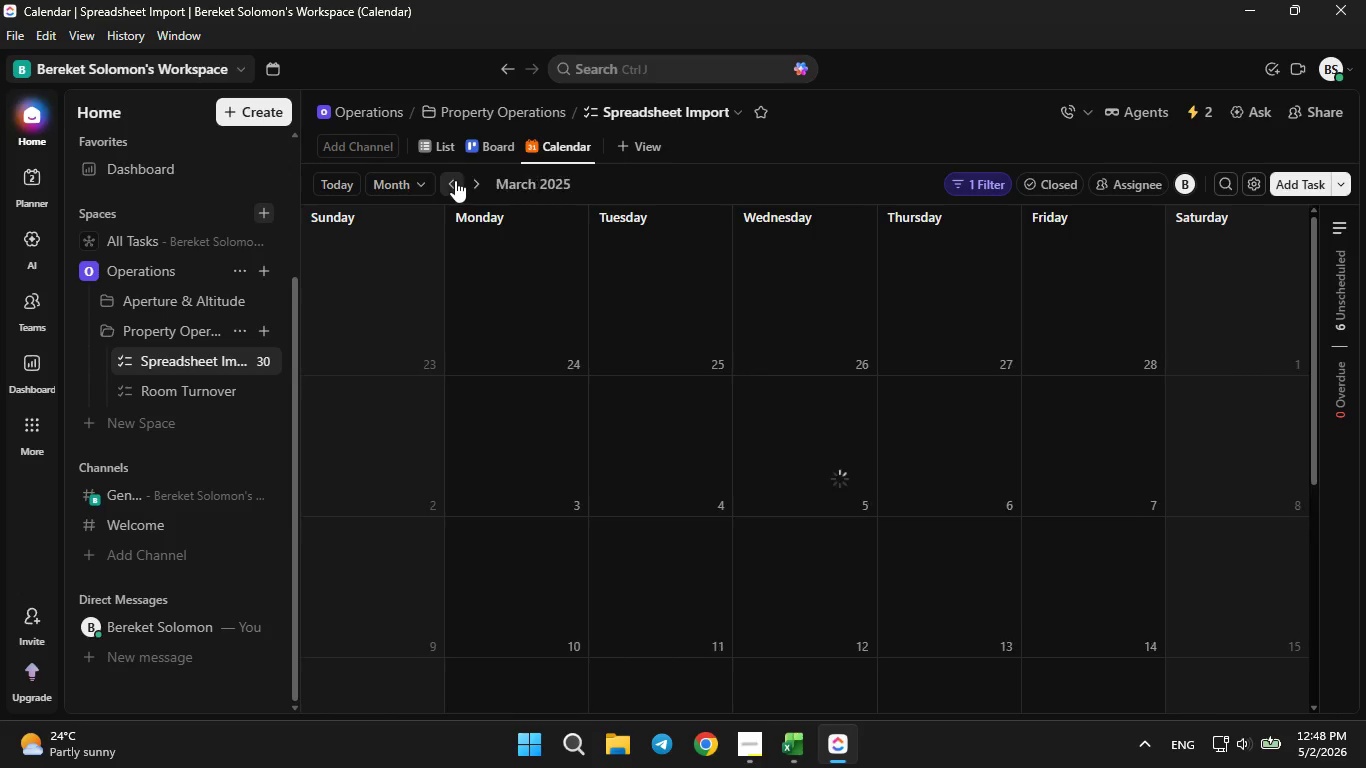 
triple_click([455, 180])
 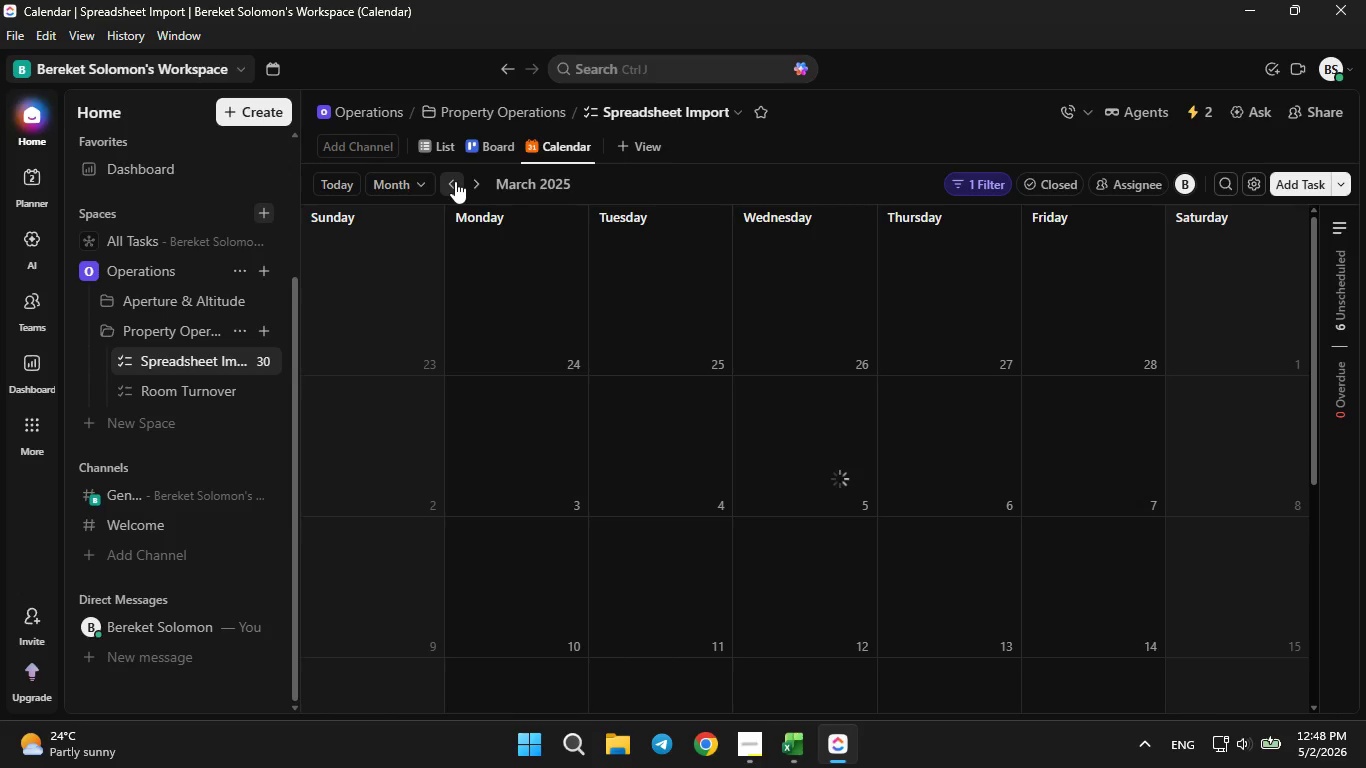 
triple_click([455, 180])
 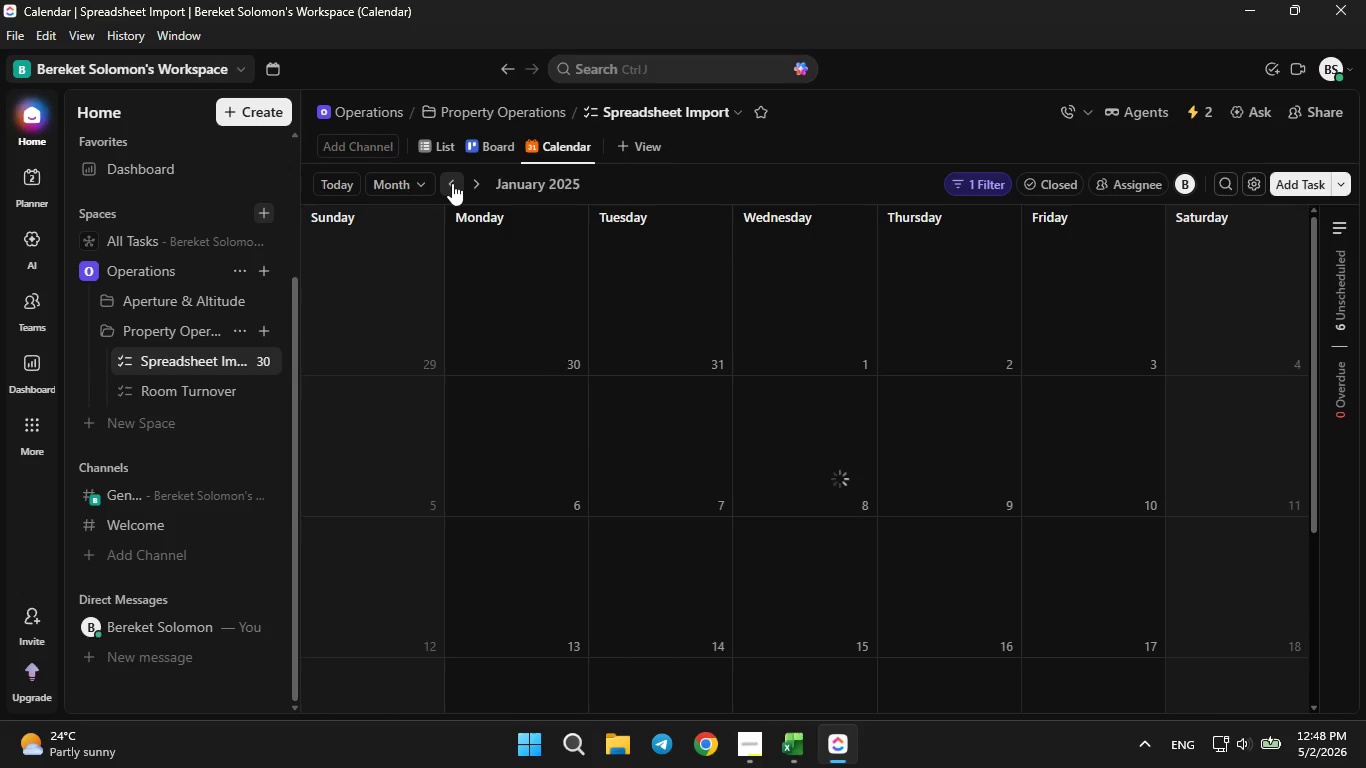 
triple_click([452, 182])
 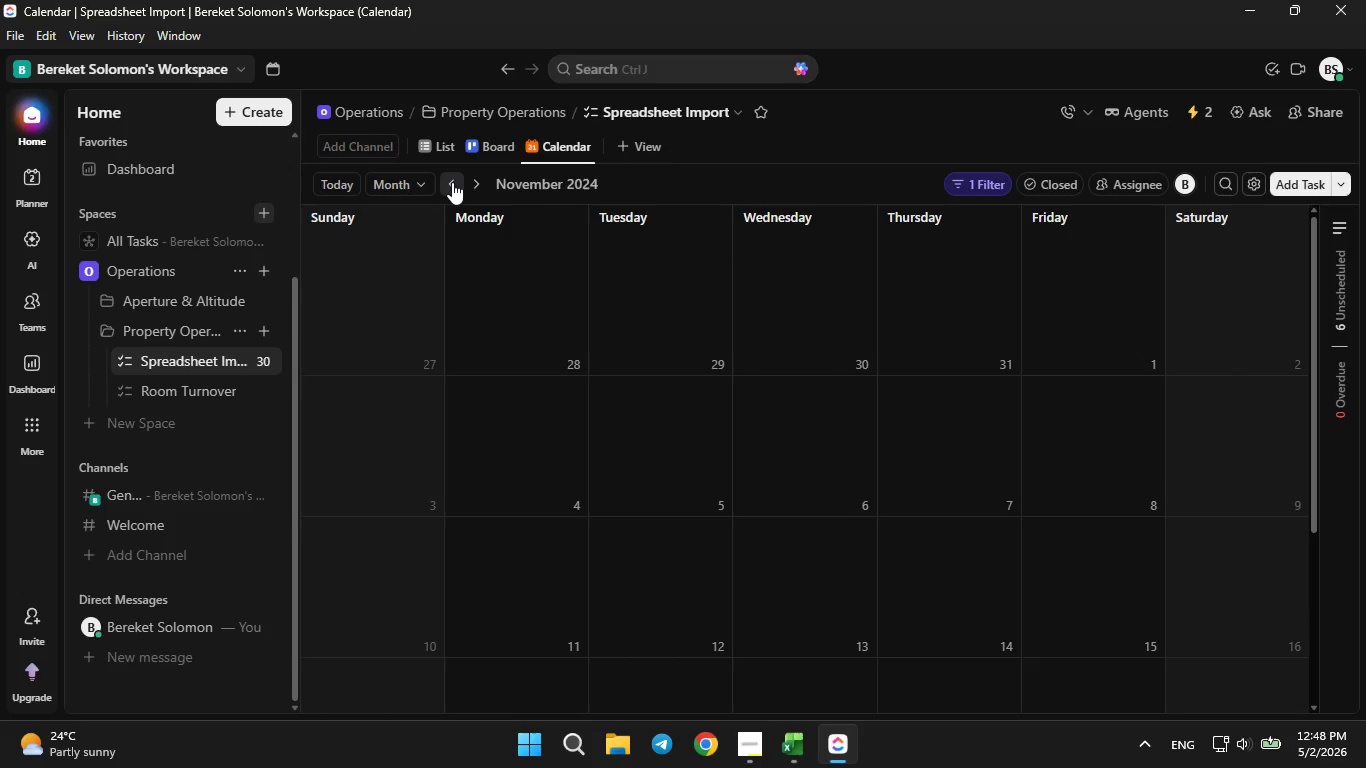 
double_click([452, 182])
 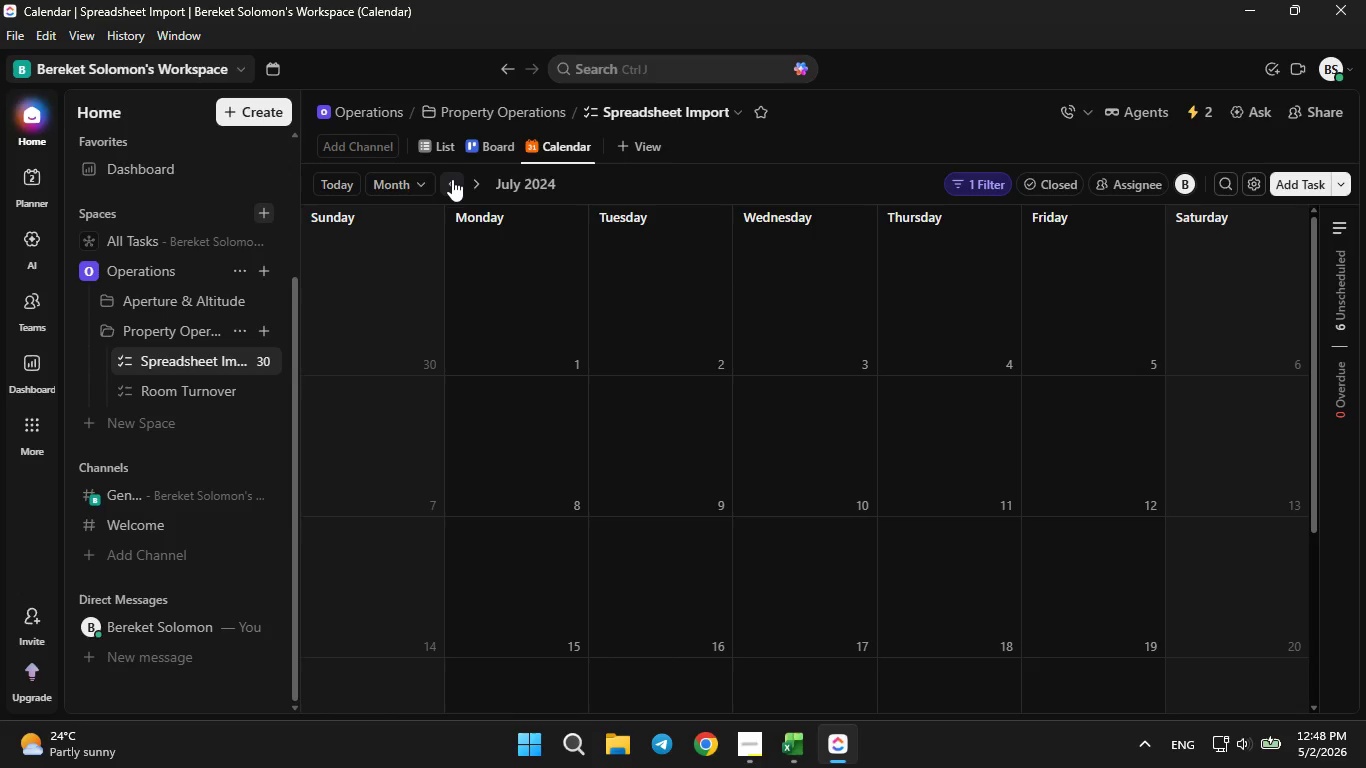 
left_click([452, 179])
 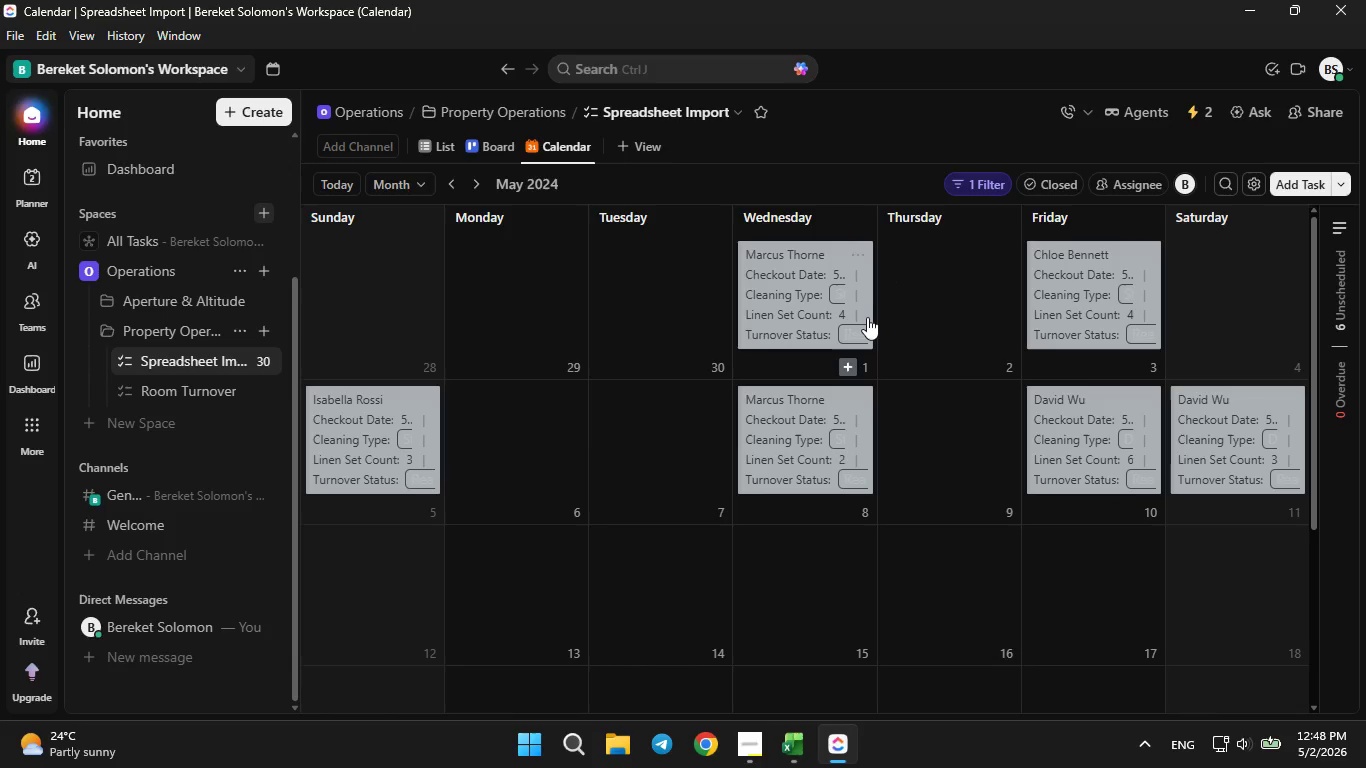 
wait(6.06)
 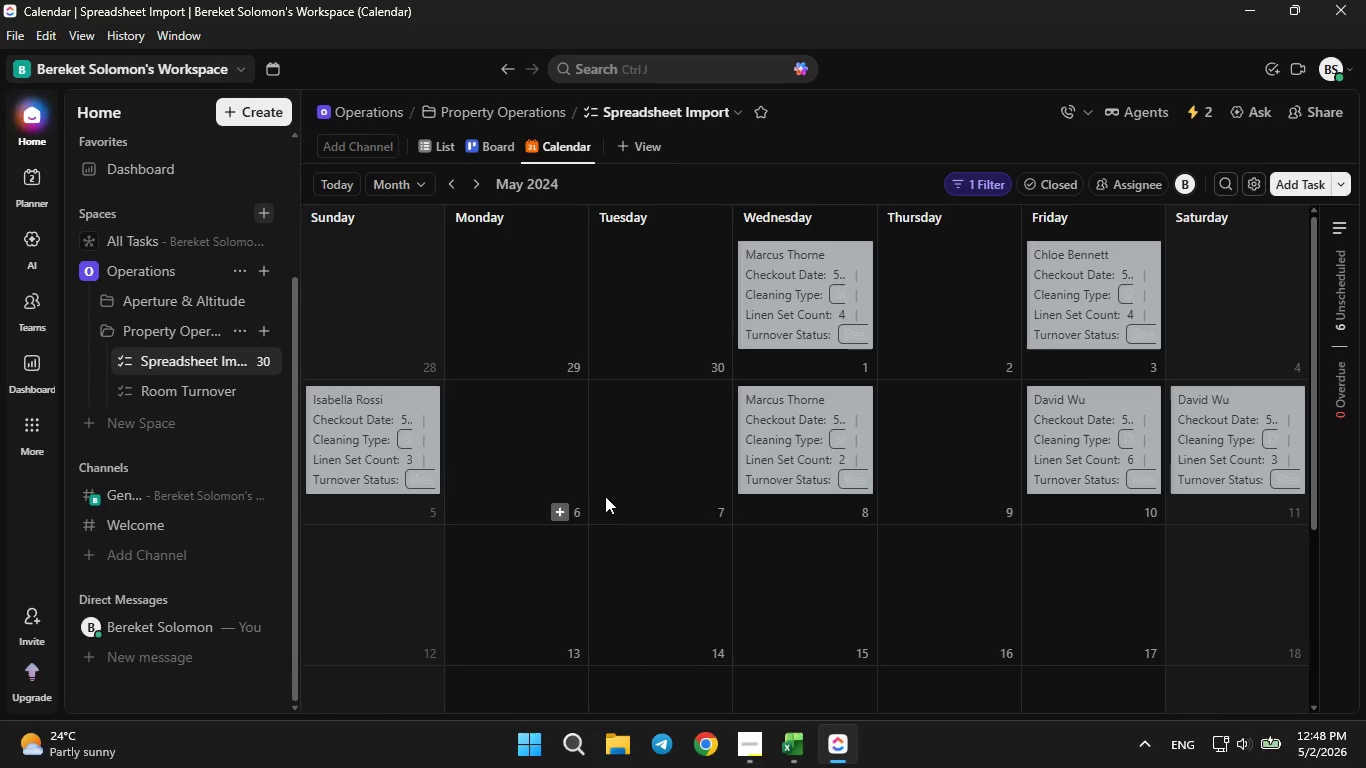 
left_click([797, 313])
 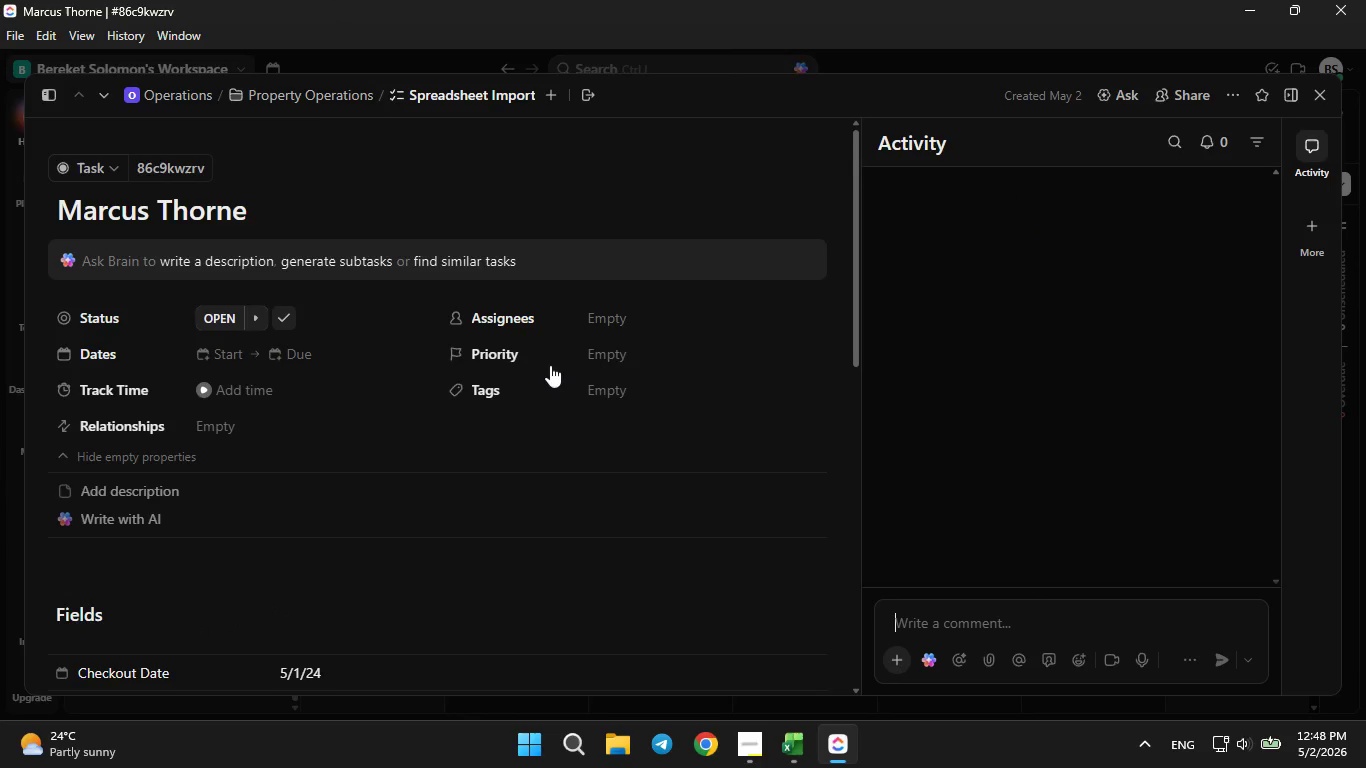 
scroll: coordinate [417, 491], scroll_direction: down, amount: 1.0
 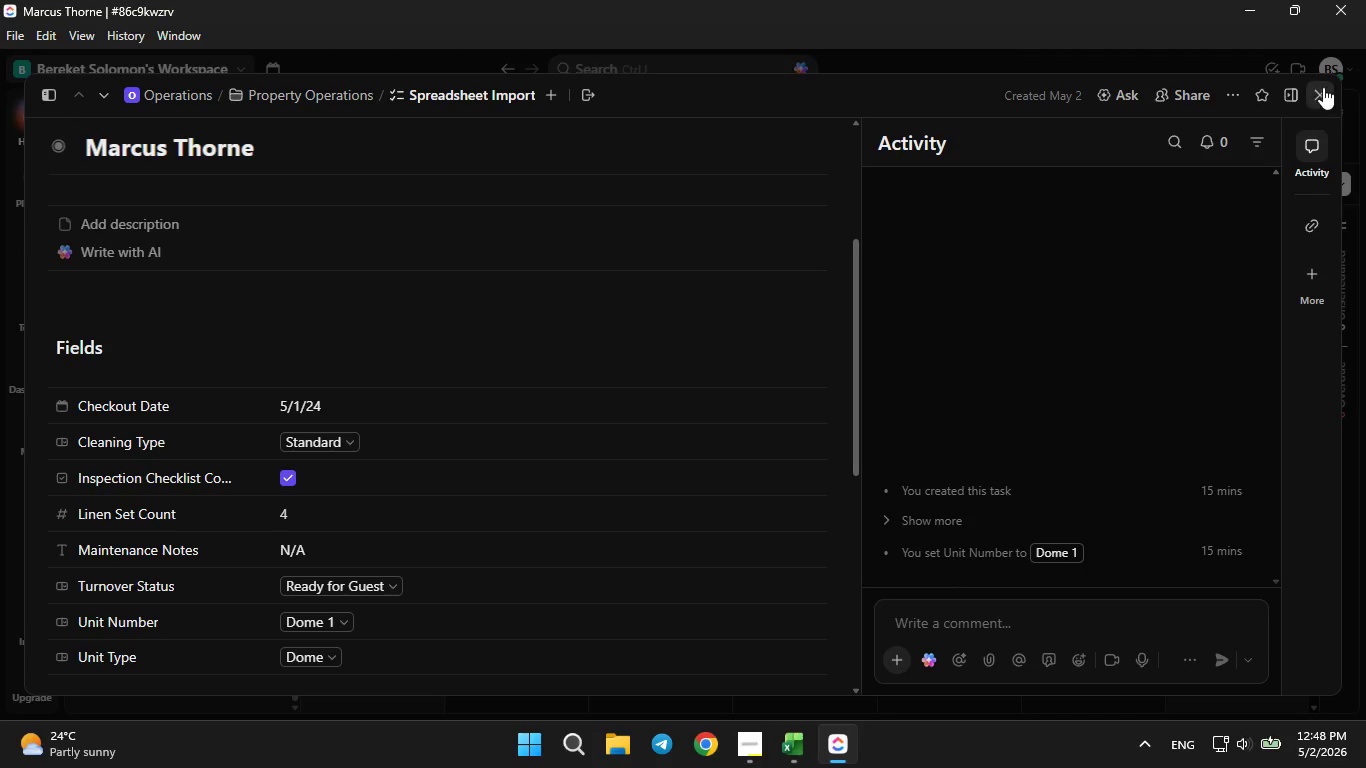 
mouse_move([854, 296])
 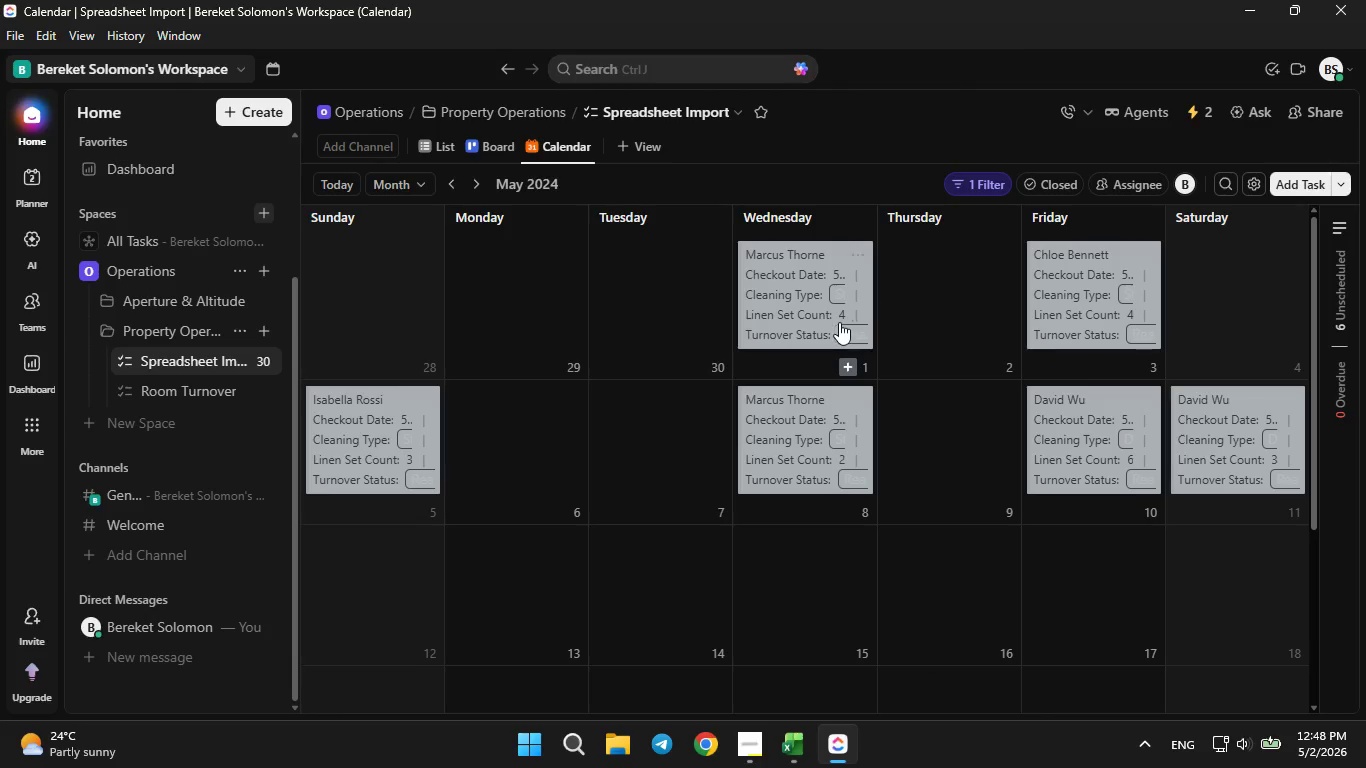 
left_click_drag(start_coordinate=[836, 317], to_coordinate=[852, 329])
 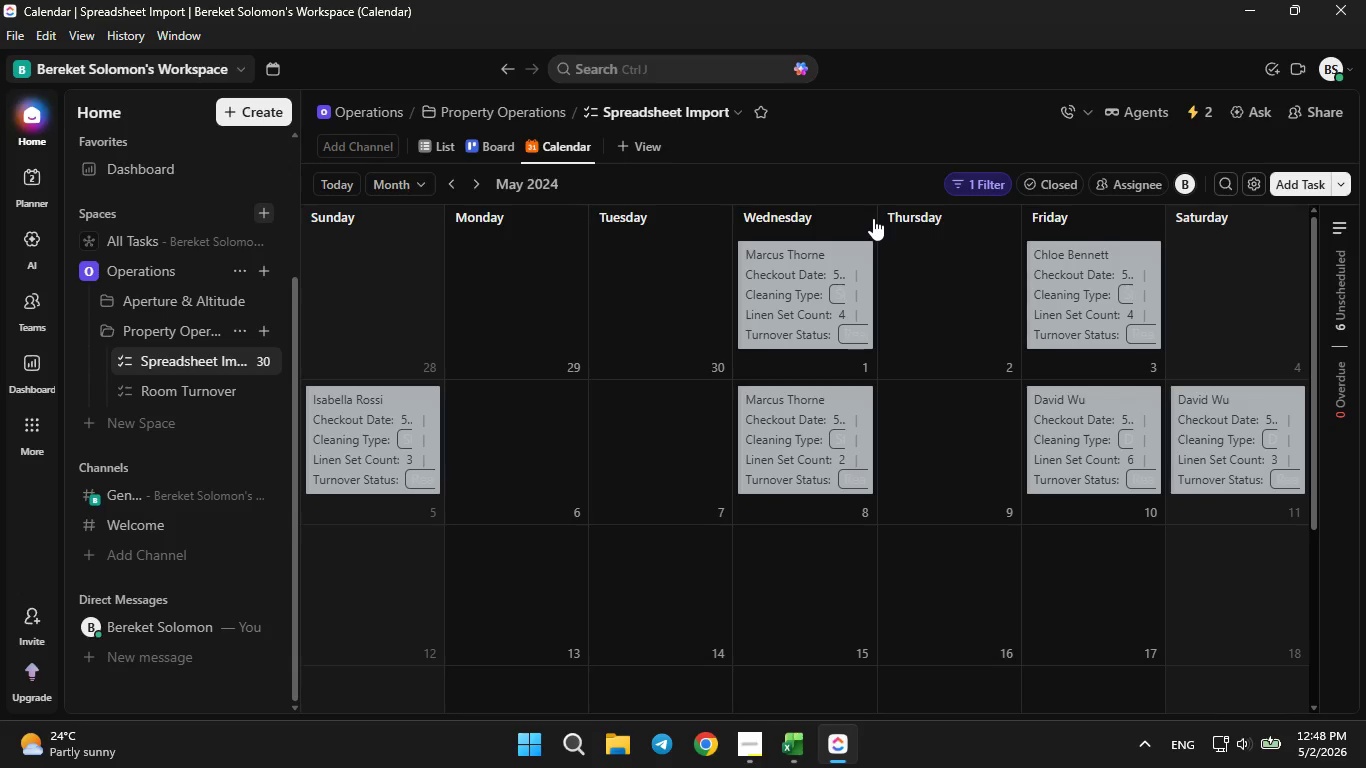 
wait(6.78)
 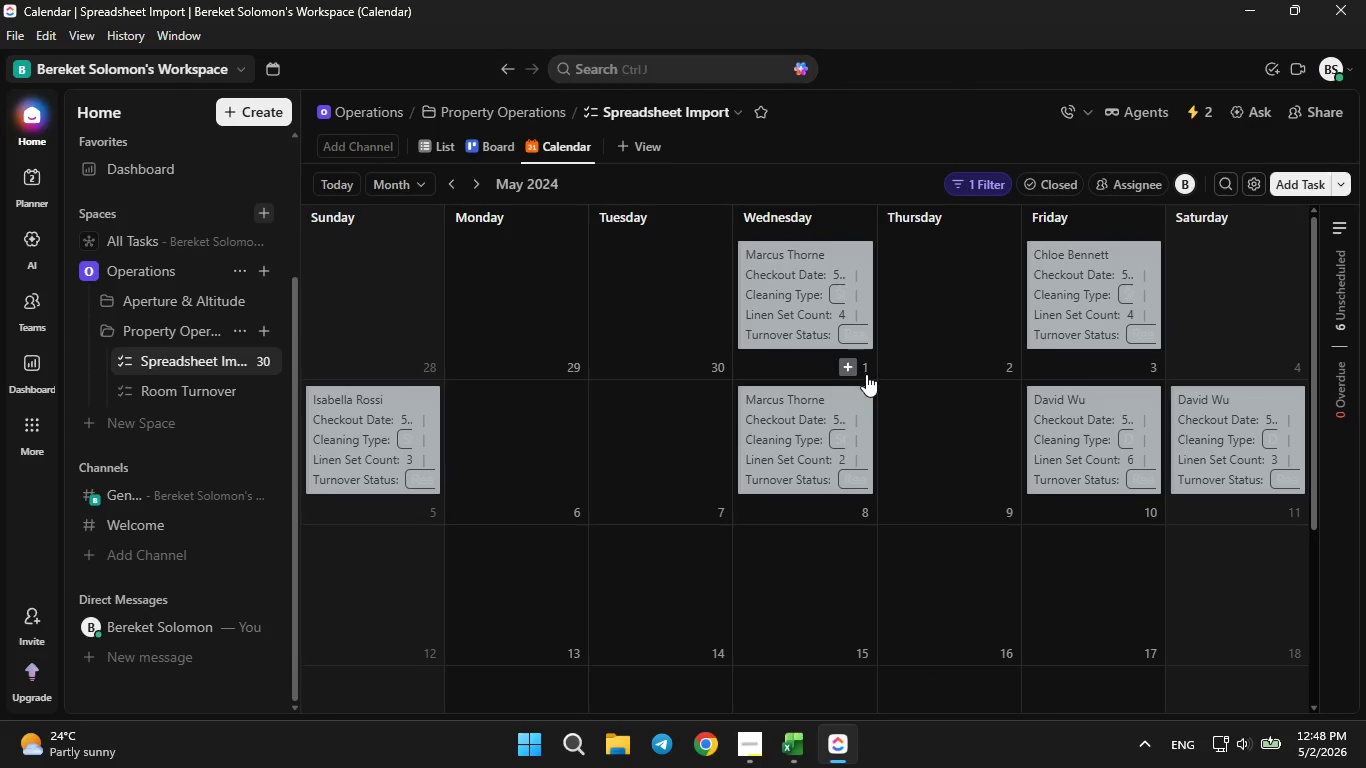 
double_click([799, 221])
 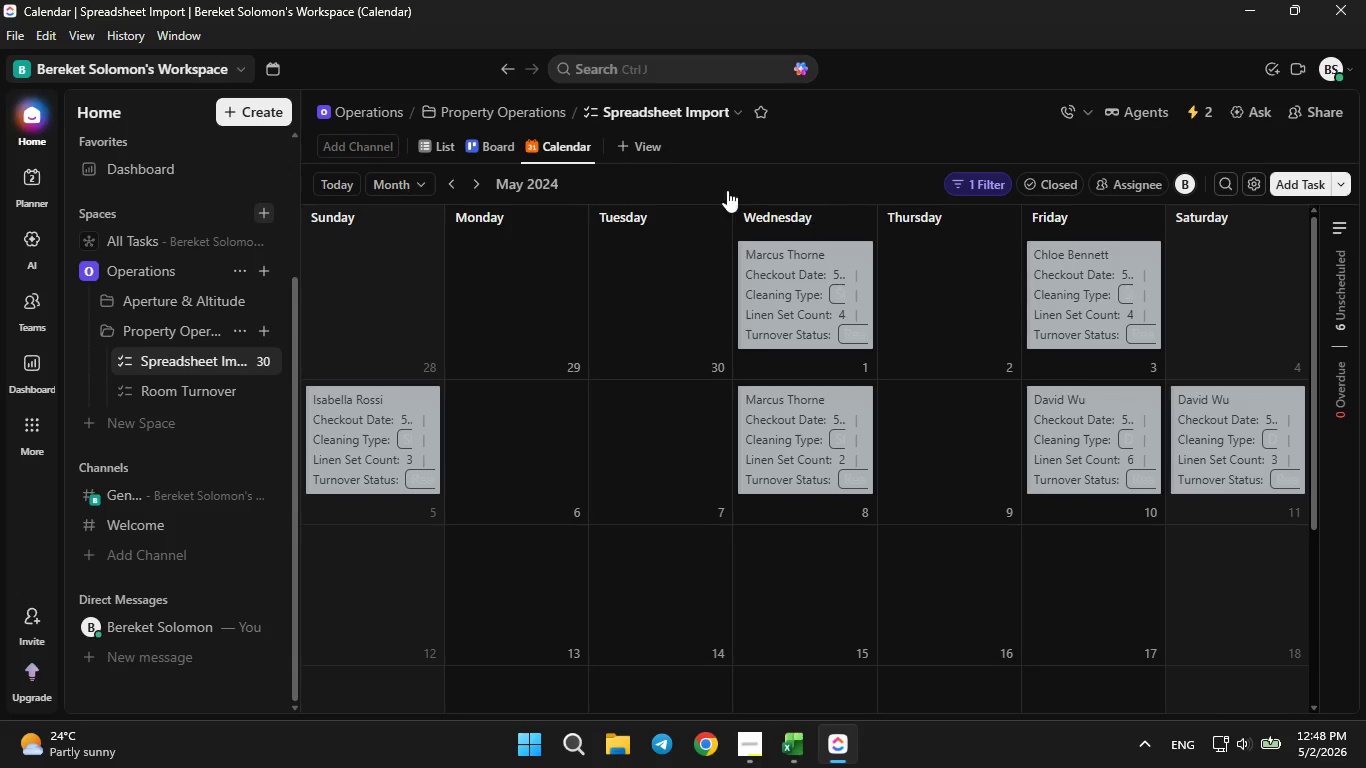 
left_click([566, 147])
 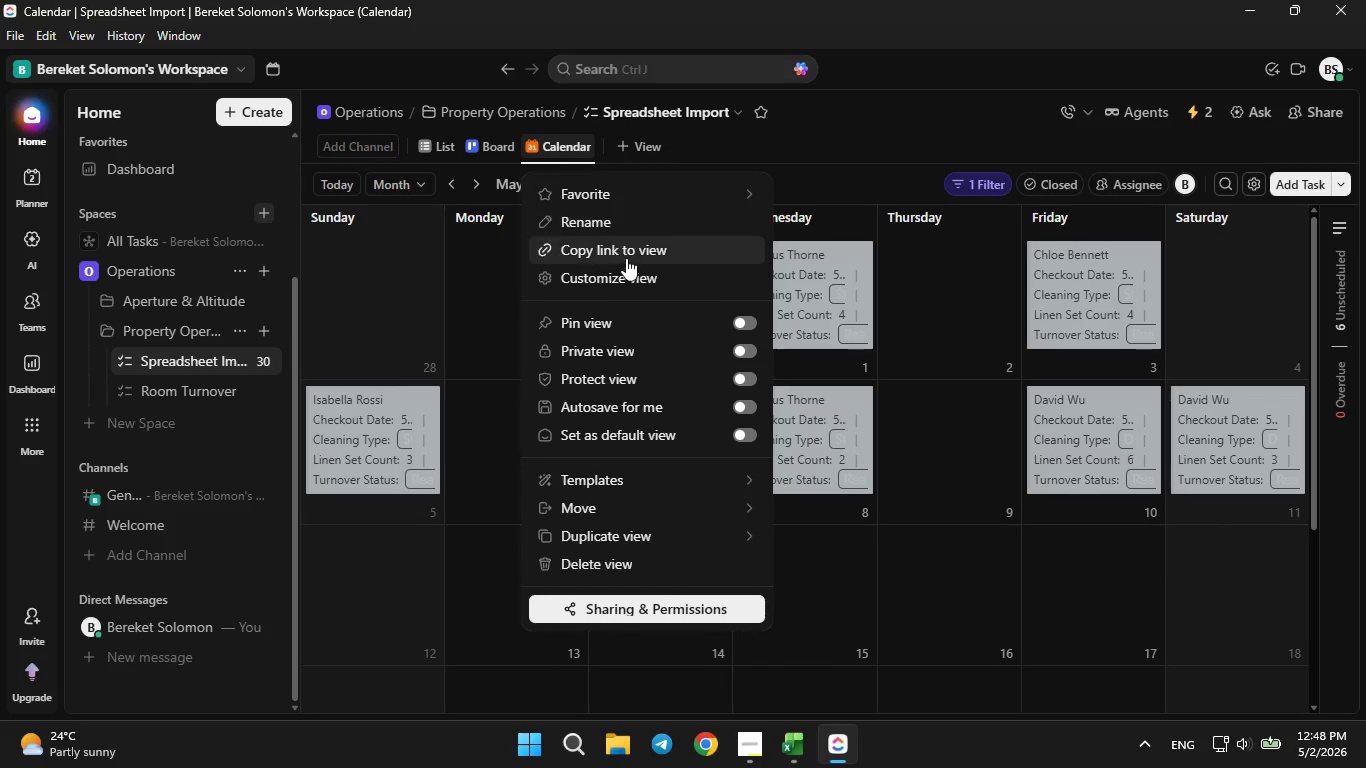 
left_click([625, 268])
 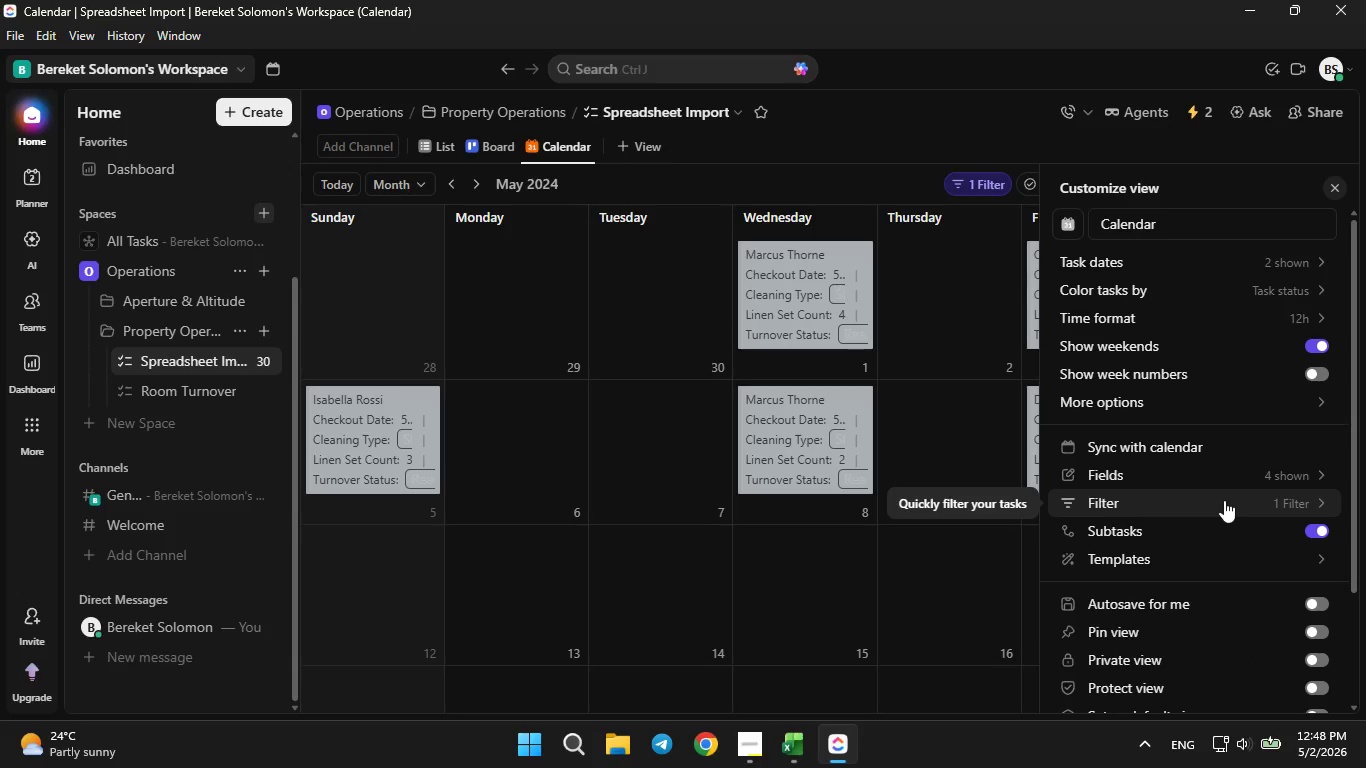 
wait(6.14)
 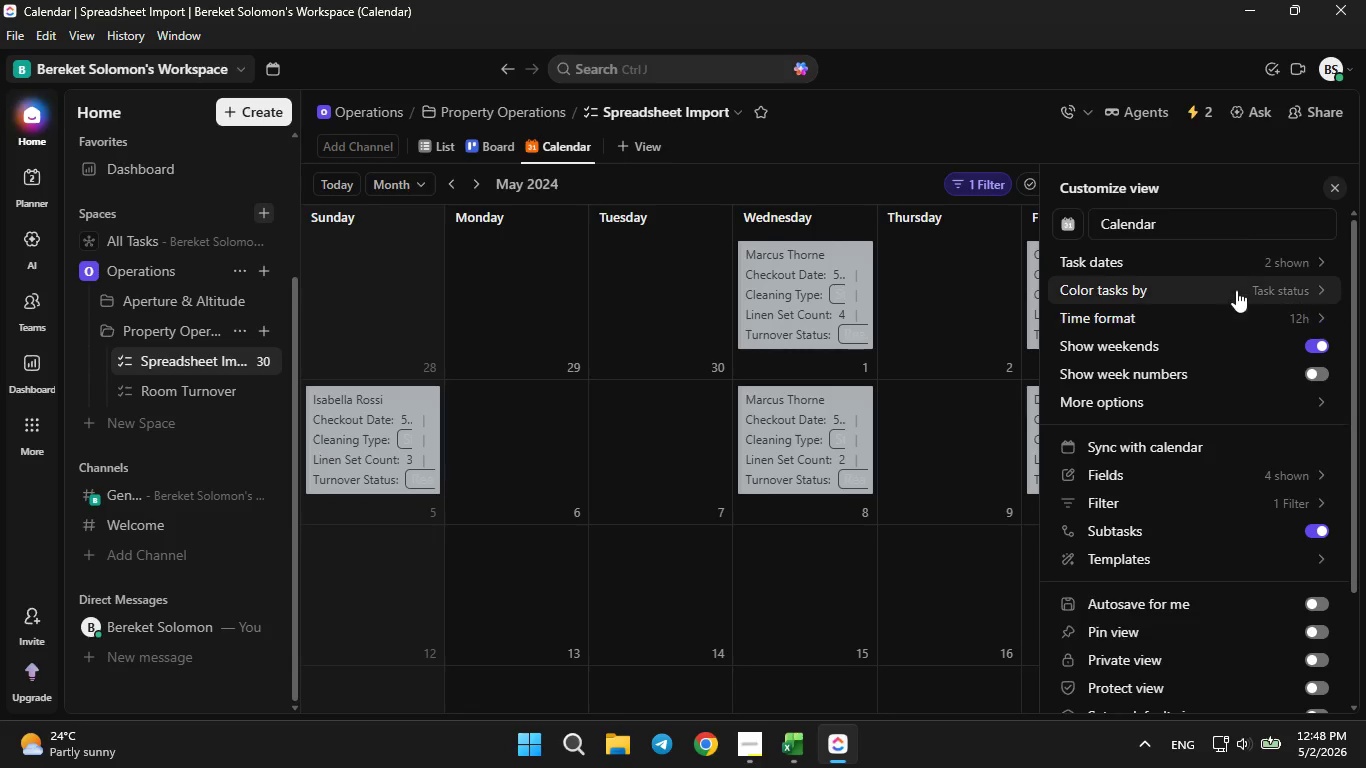 
scroll: coordinate [1226, 500], scroll_direction: down, amount: 1.0
 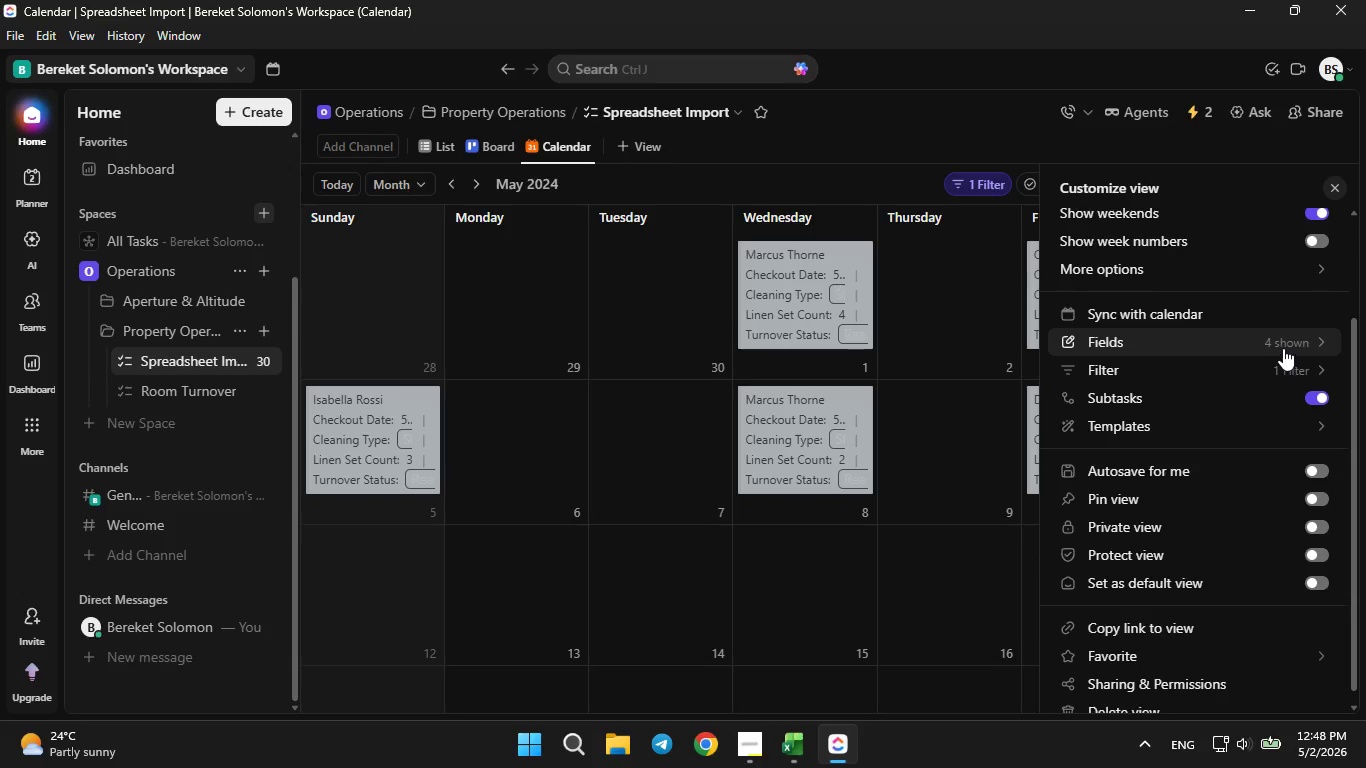 
left_click([1283, 346])
 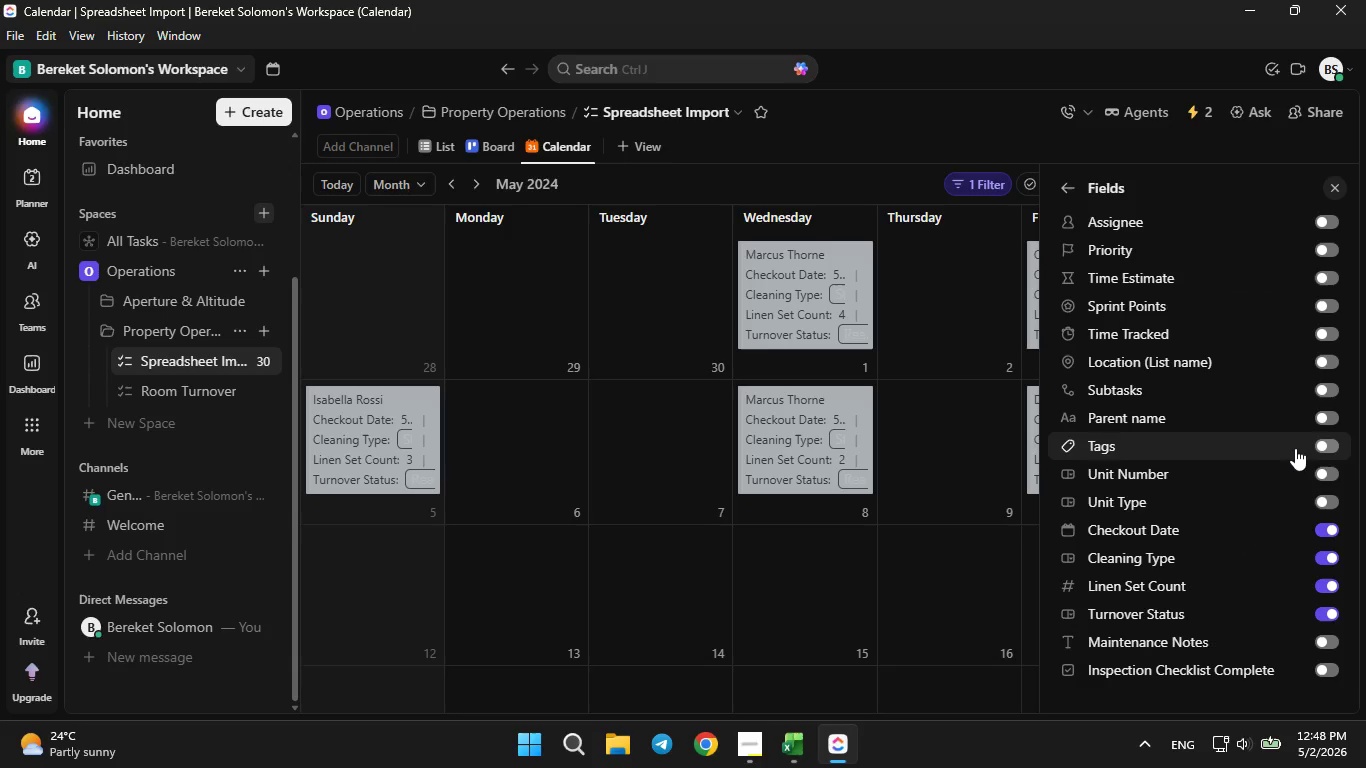 
scroll: coordinate [1295, 459], scroll_direction: up, amount: 7.0
 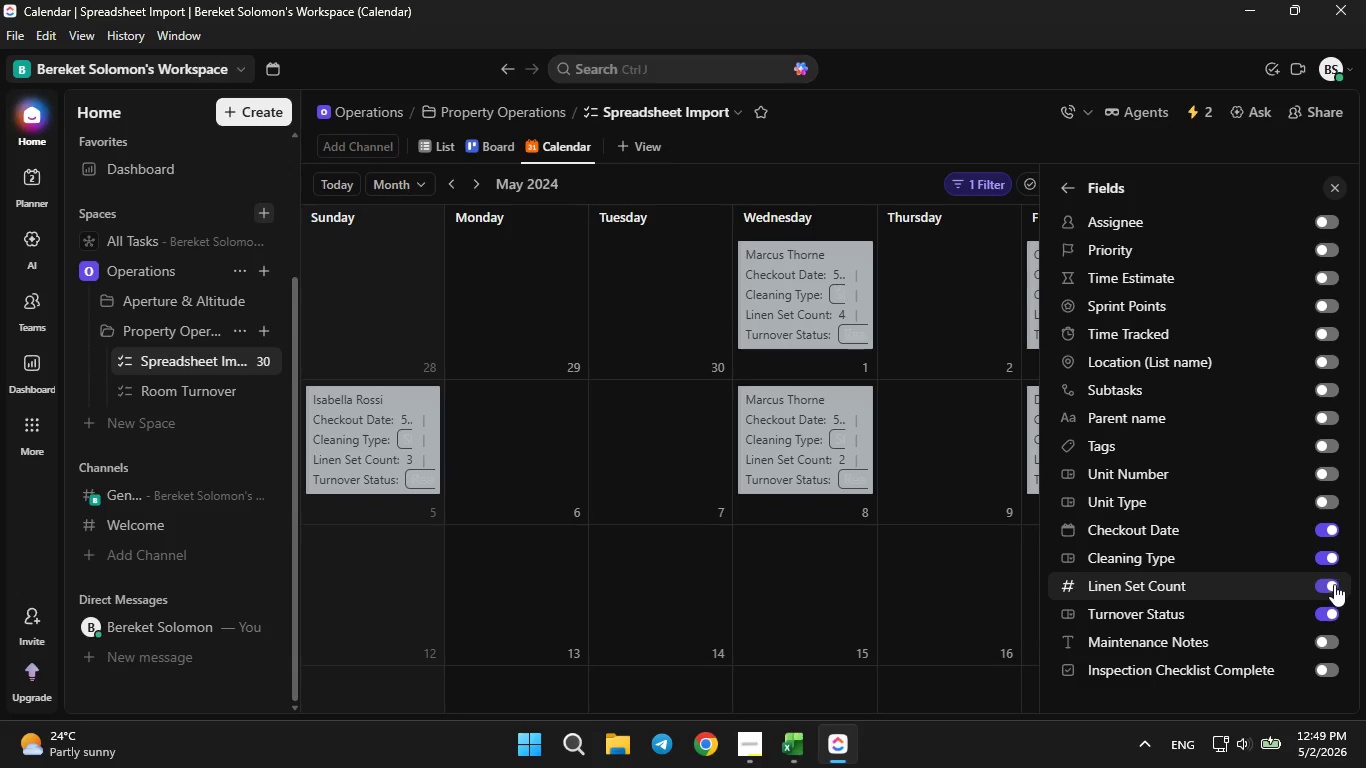 
wait(10.93)
 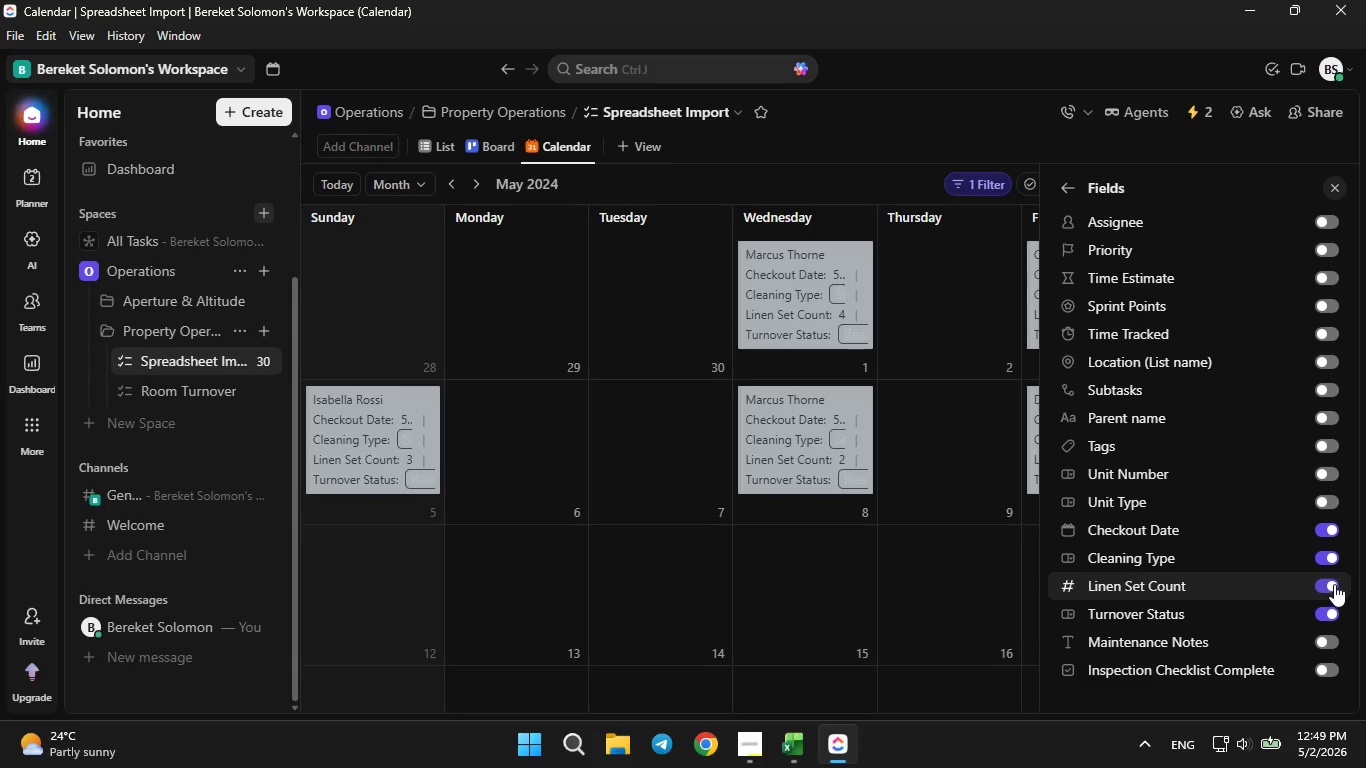 
left_click([1334, 613])
 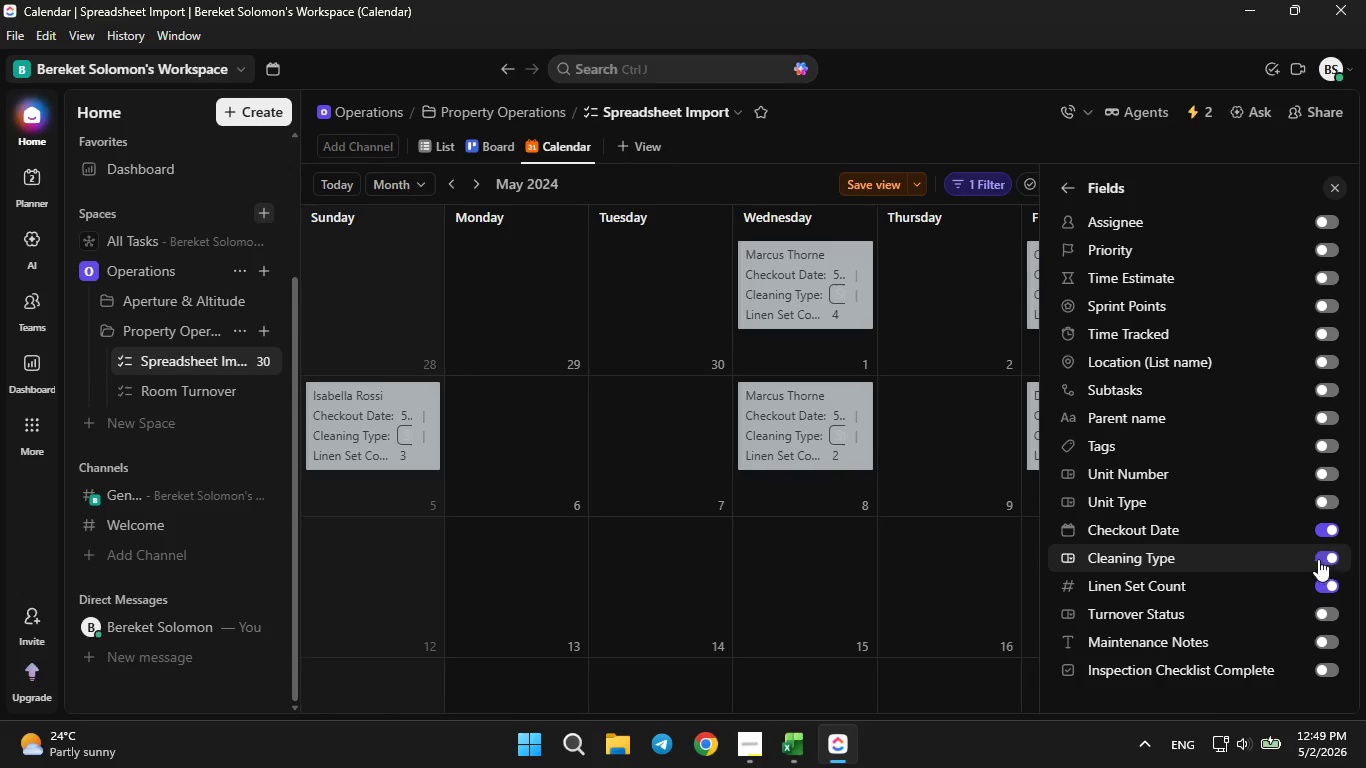 
wait(5.62)
 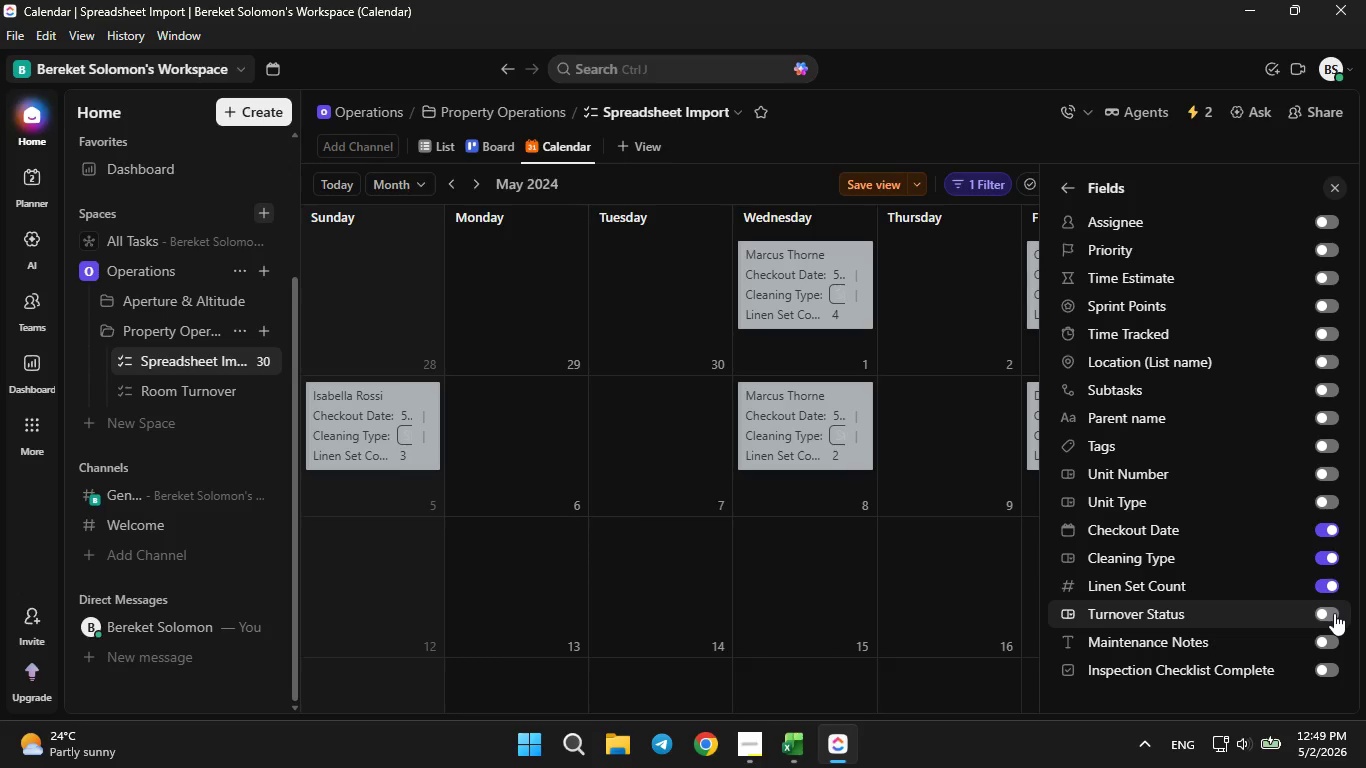 
left_click([1320, 536])
 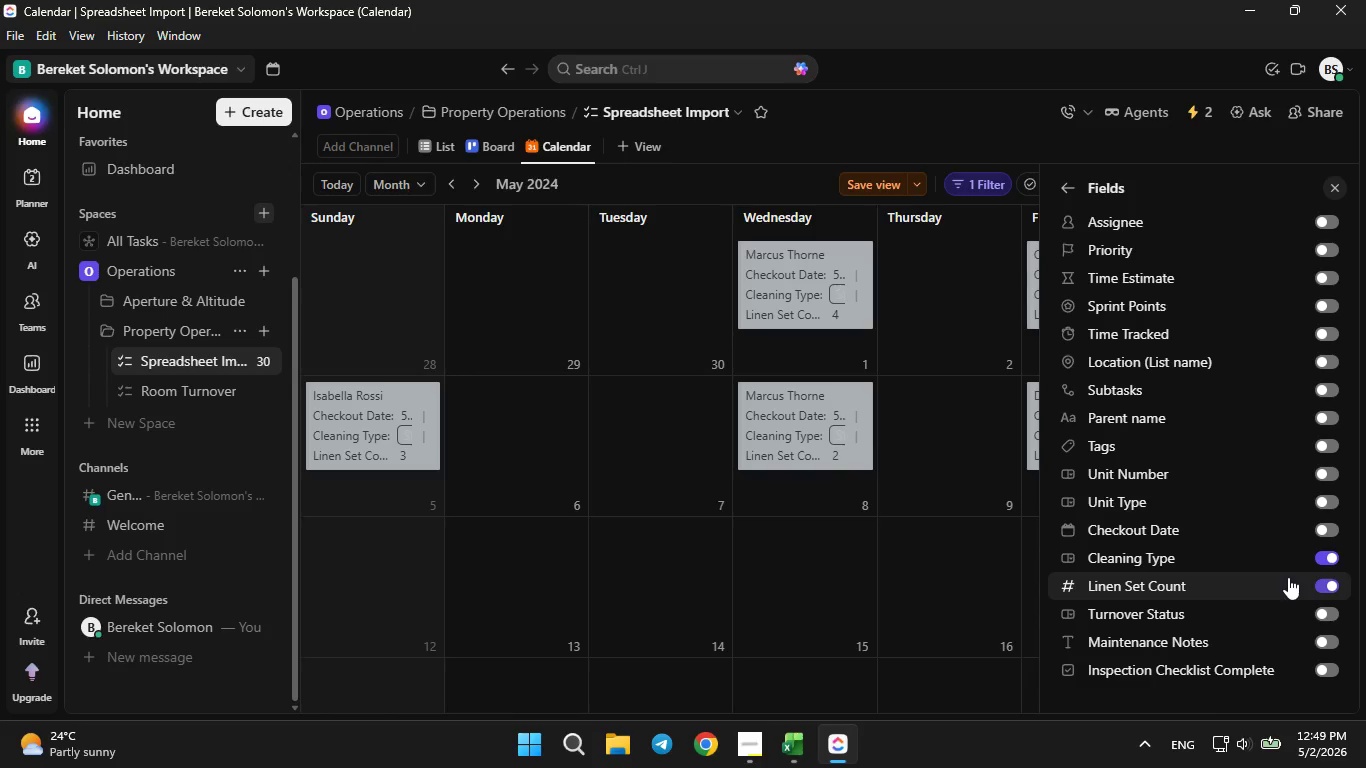 
wait(5.89)
 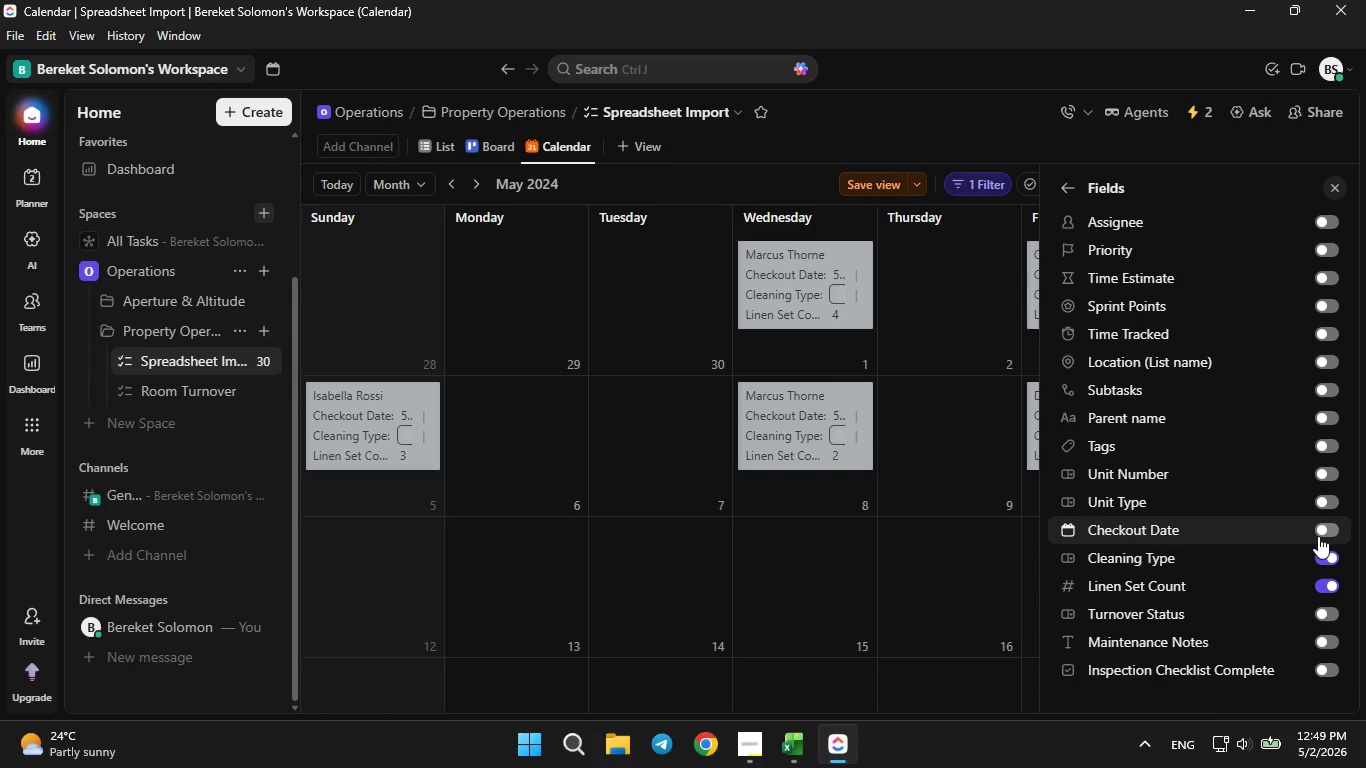 
left_click([1338, 531])
 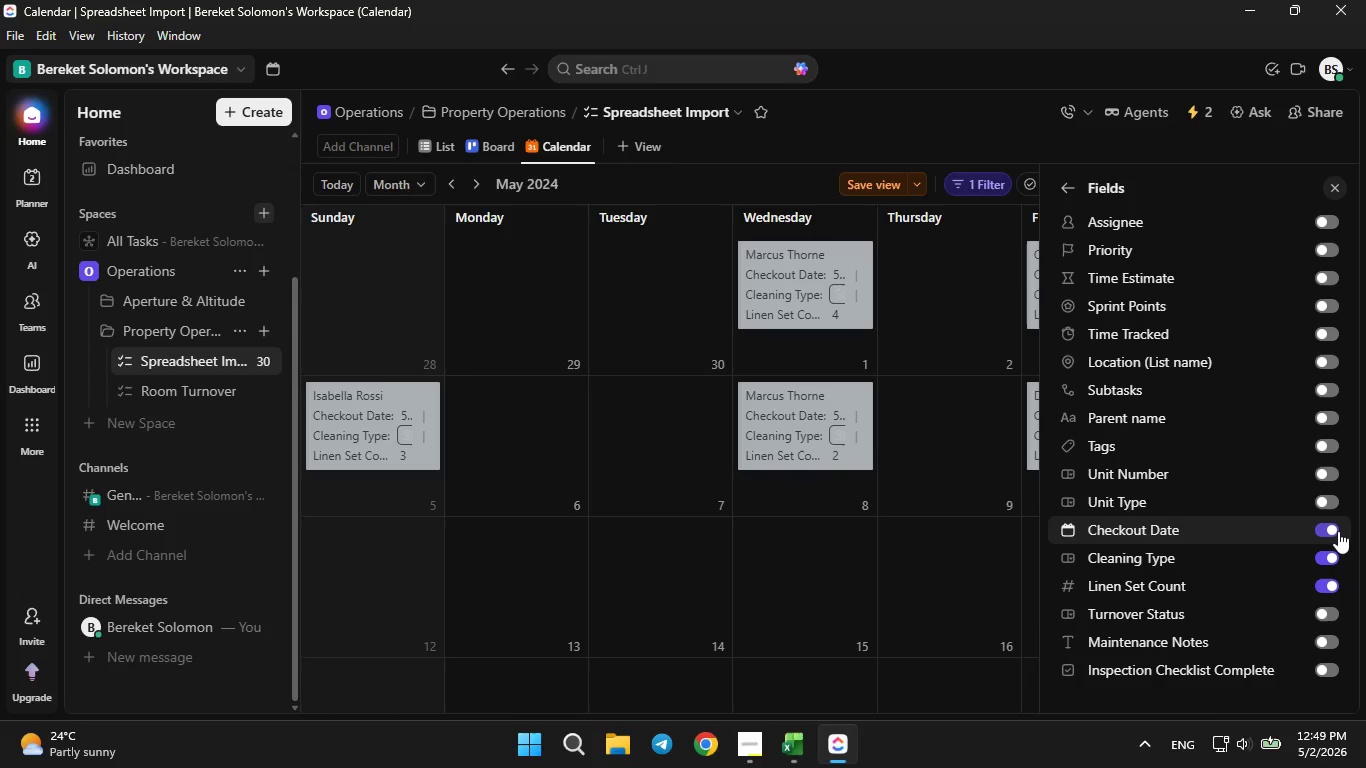 
left_click([1338, 531])
 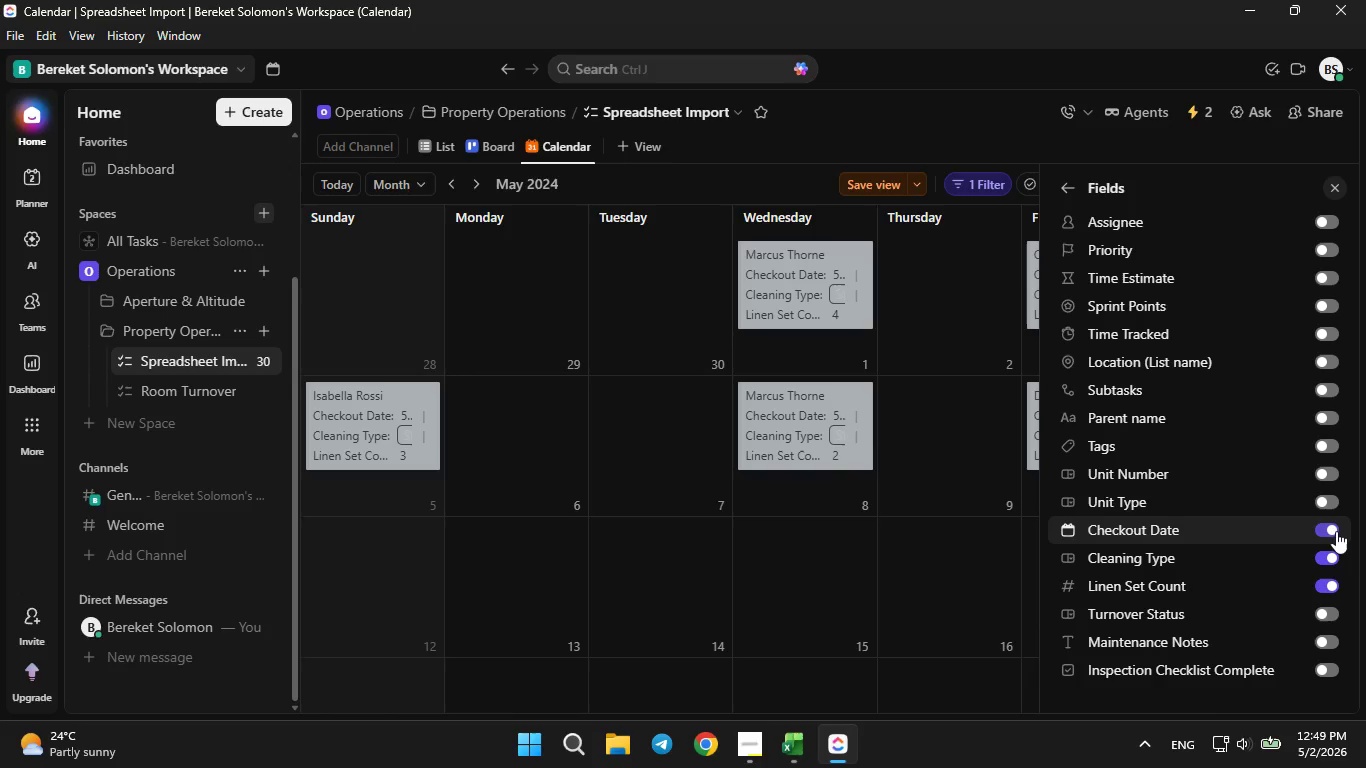 
left_click([1328, 555])
 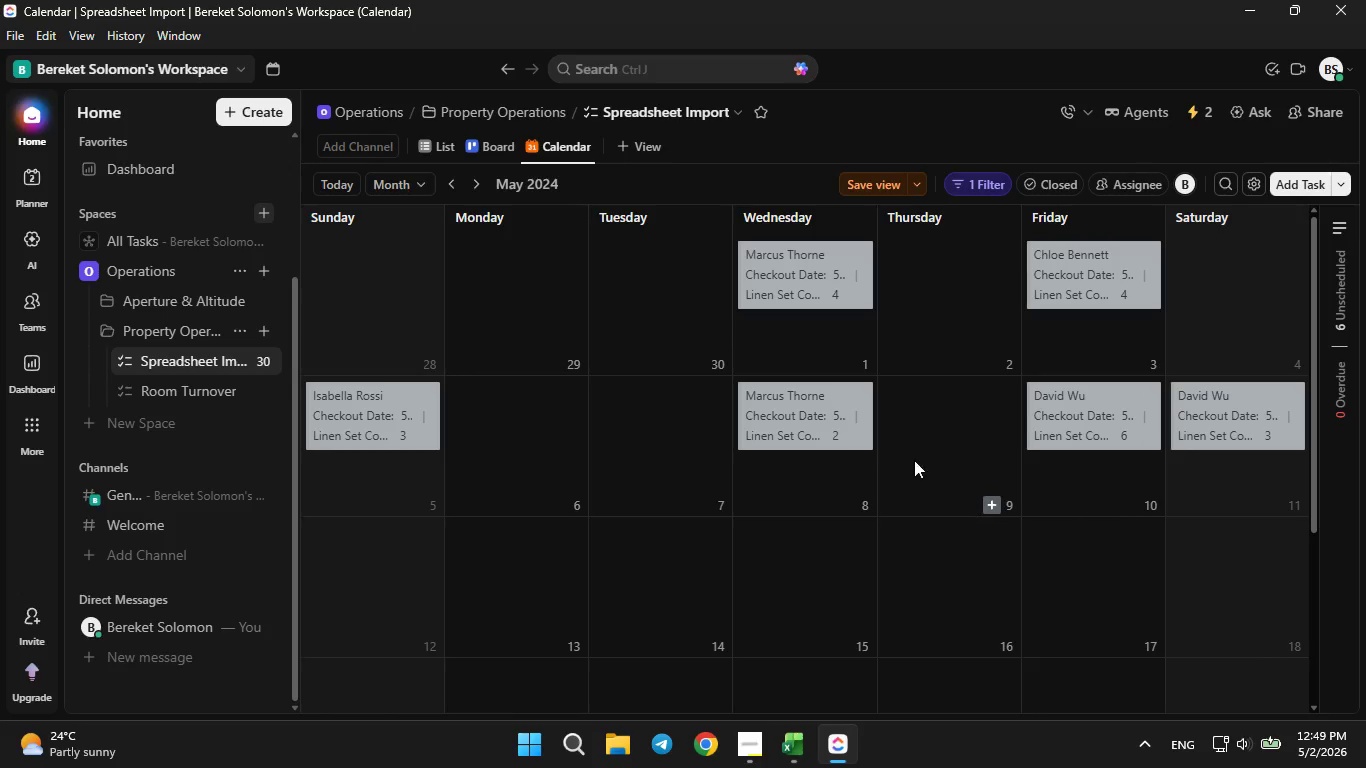 
wait(7.17)
 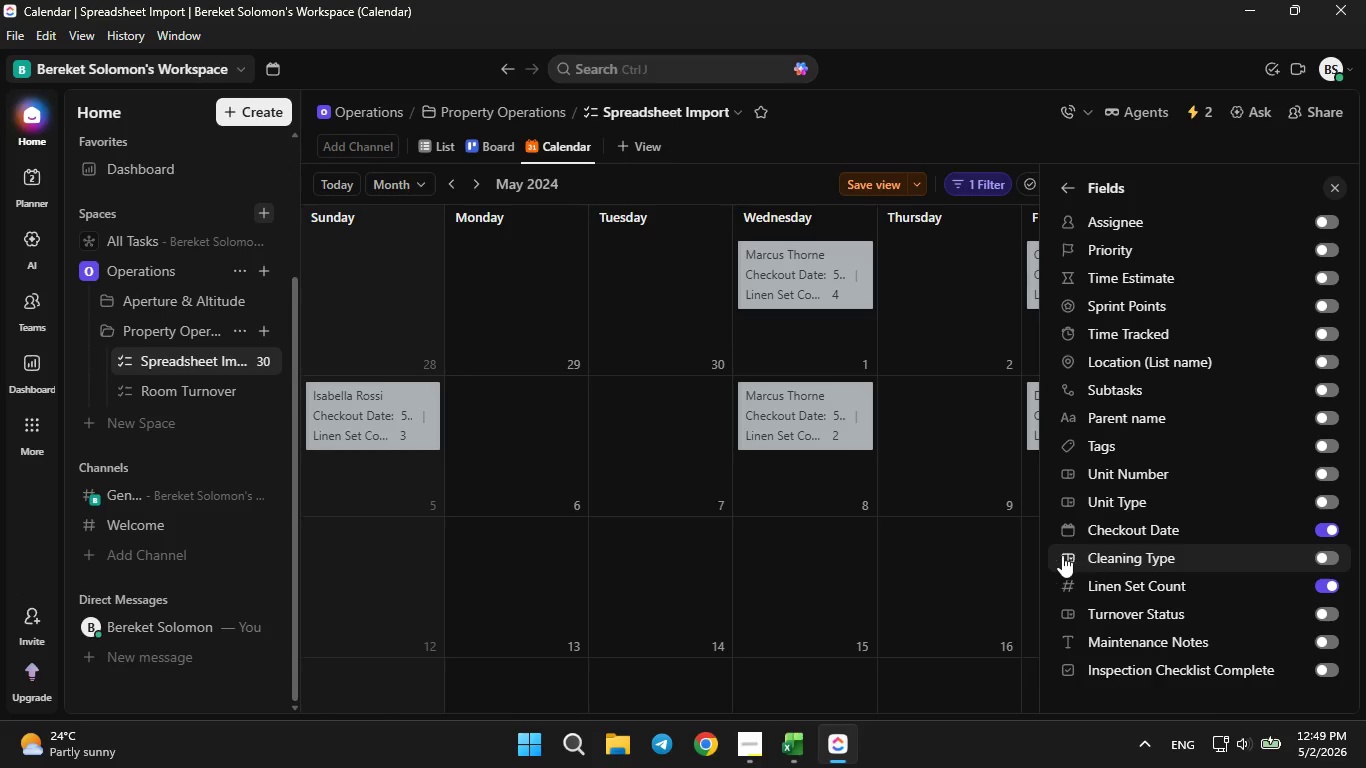 
left_click([798, 417])
 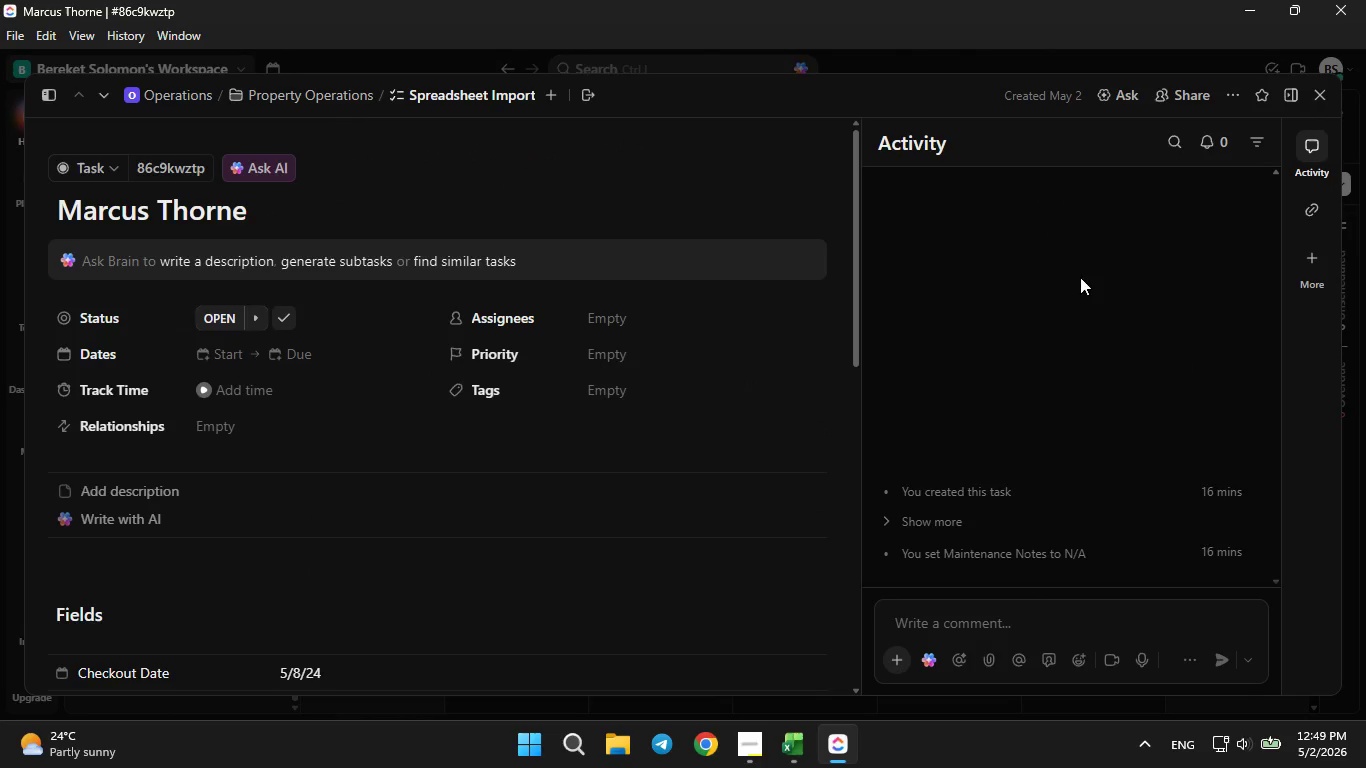 
left_click([1320, 100])
 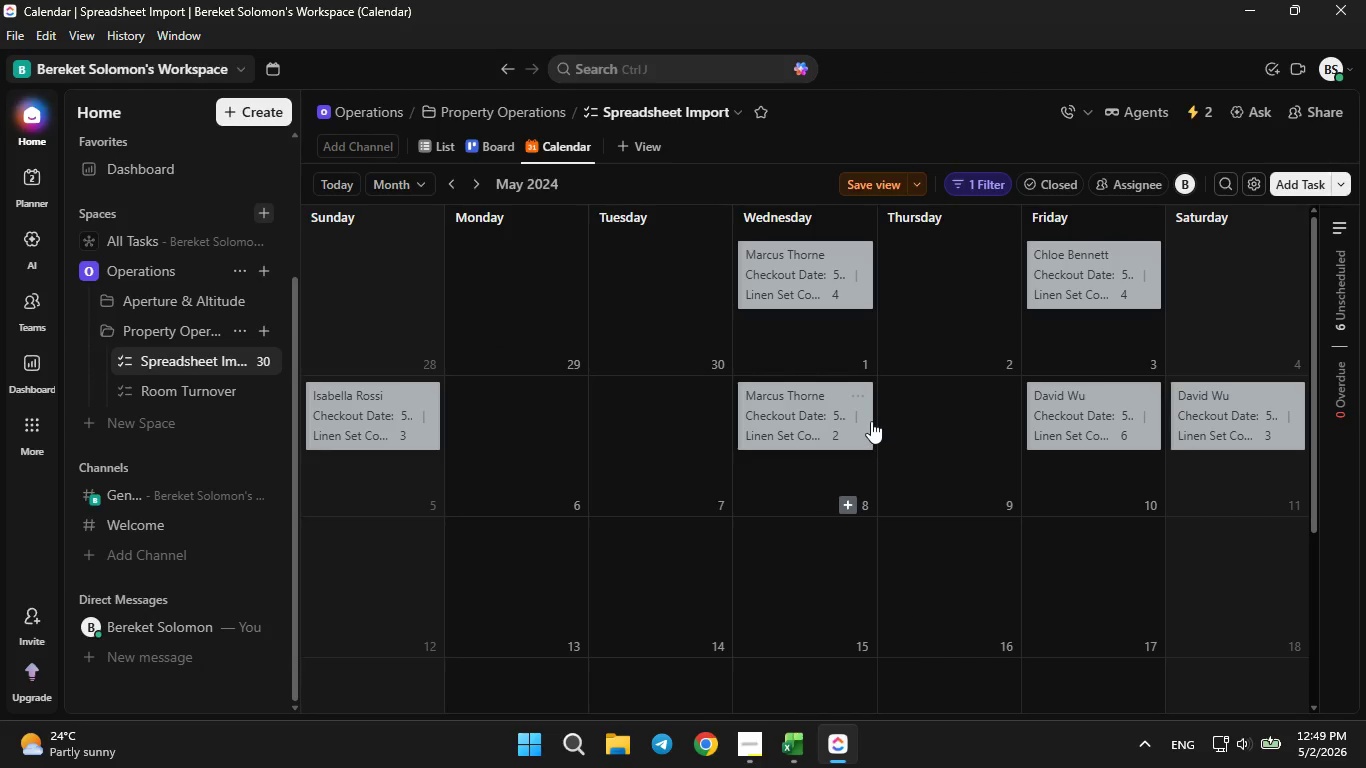 
left_click([870, 406])
 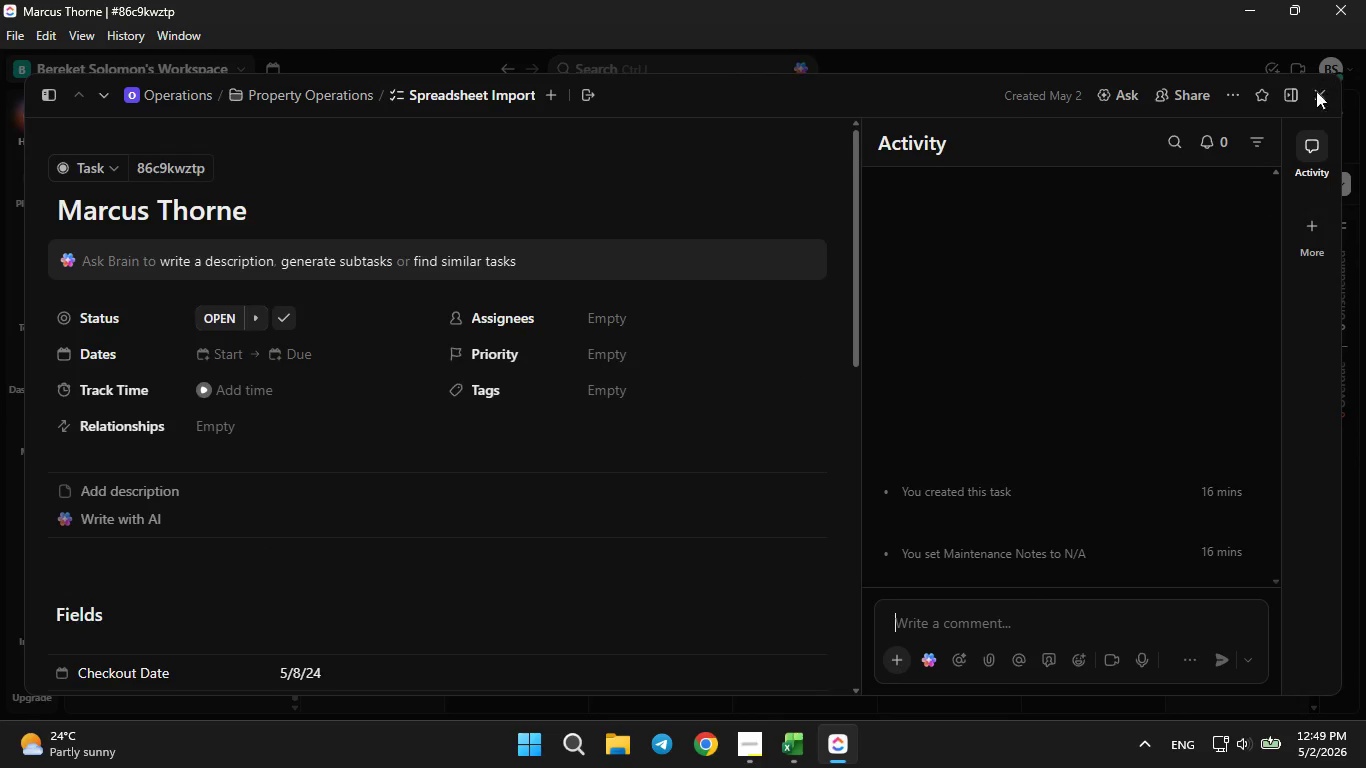 
left_click([1320, 85])
 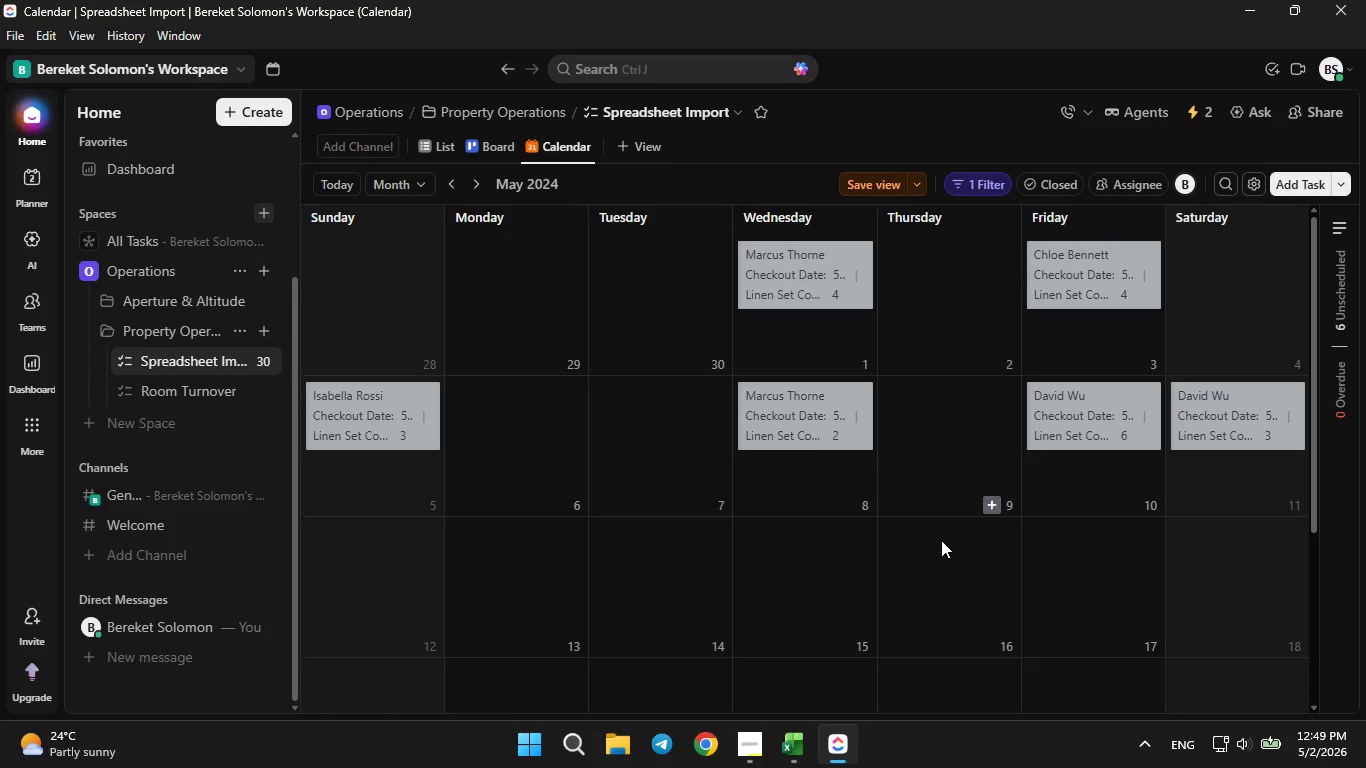 
left_click([744, 753])